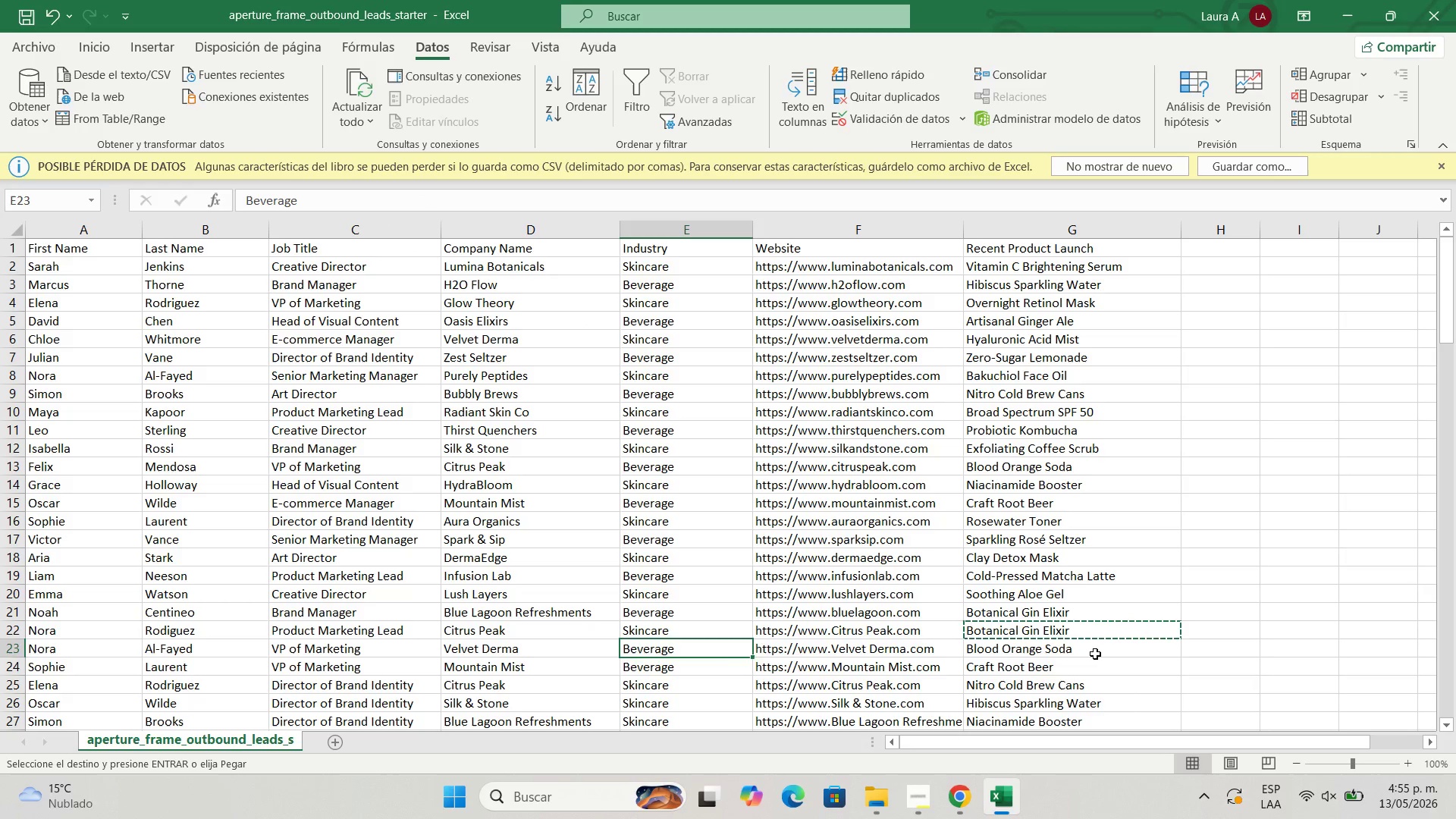 
key(ArrowDown)
 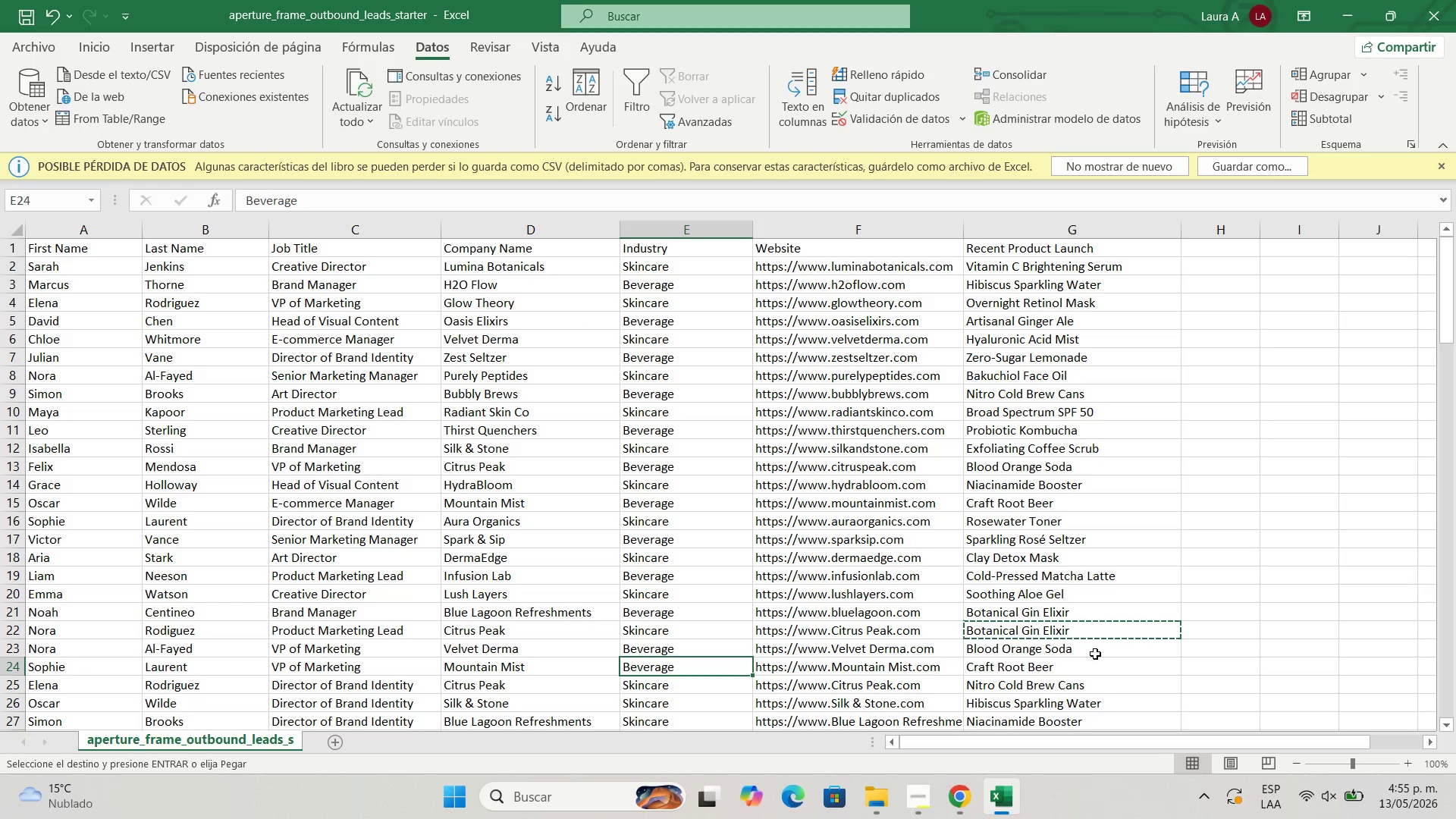 
key(ArrowDown)
 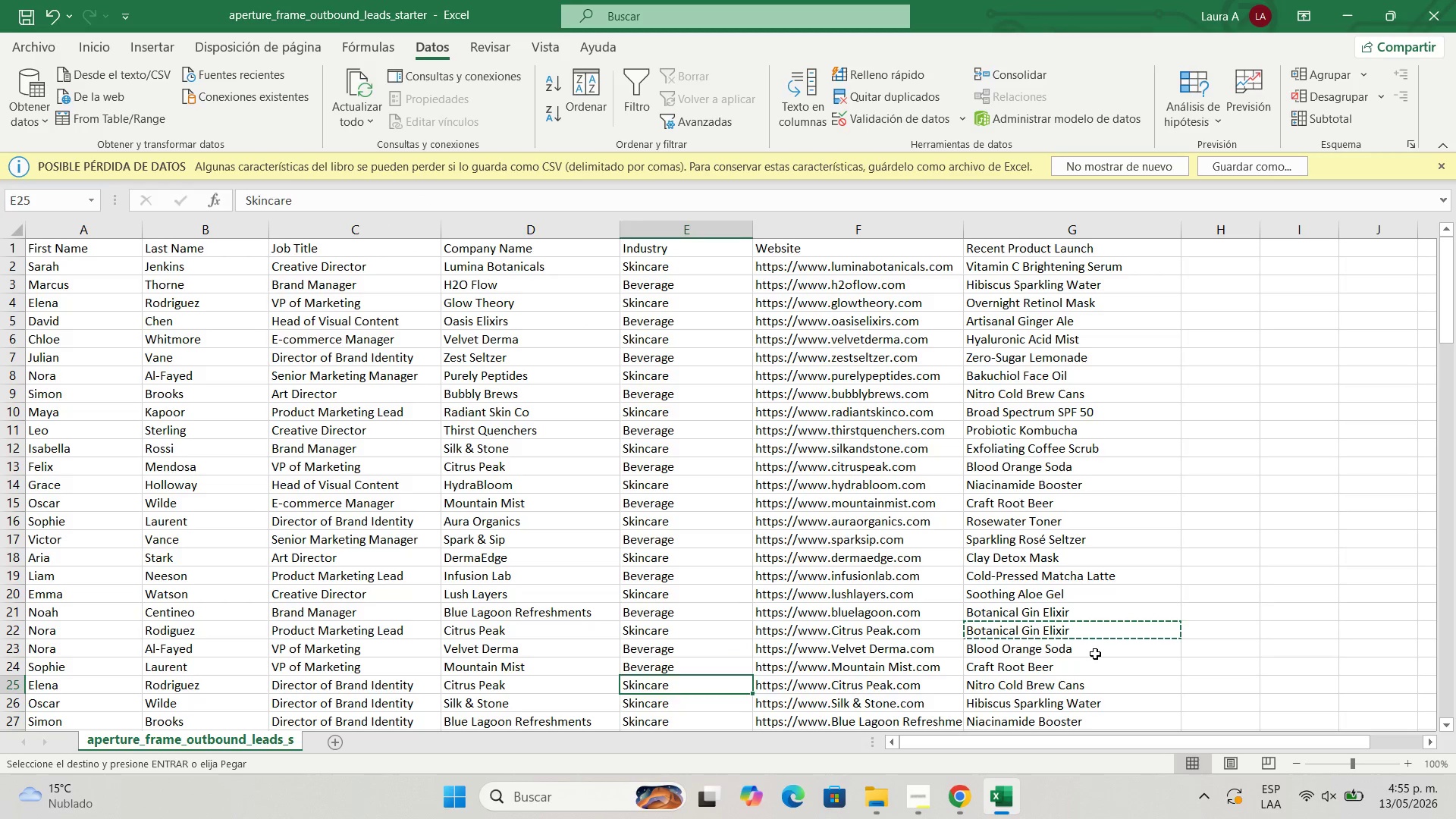 
hold_key(key=ArrowLeft, duration=0.75)
 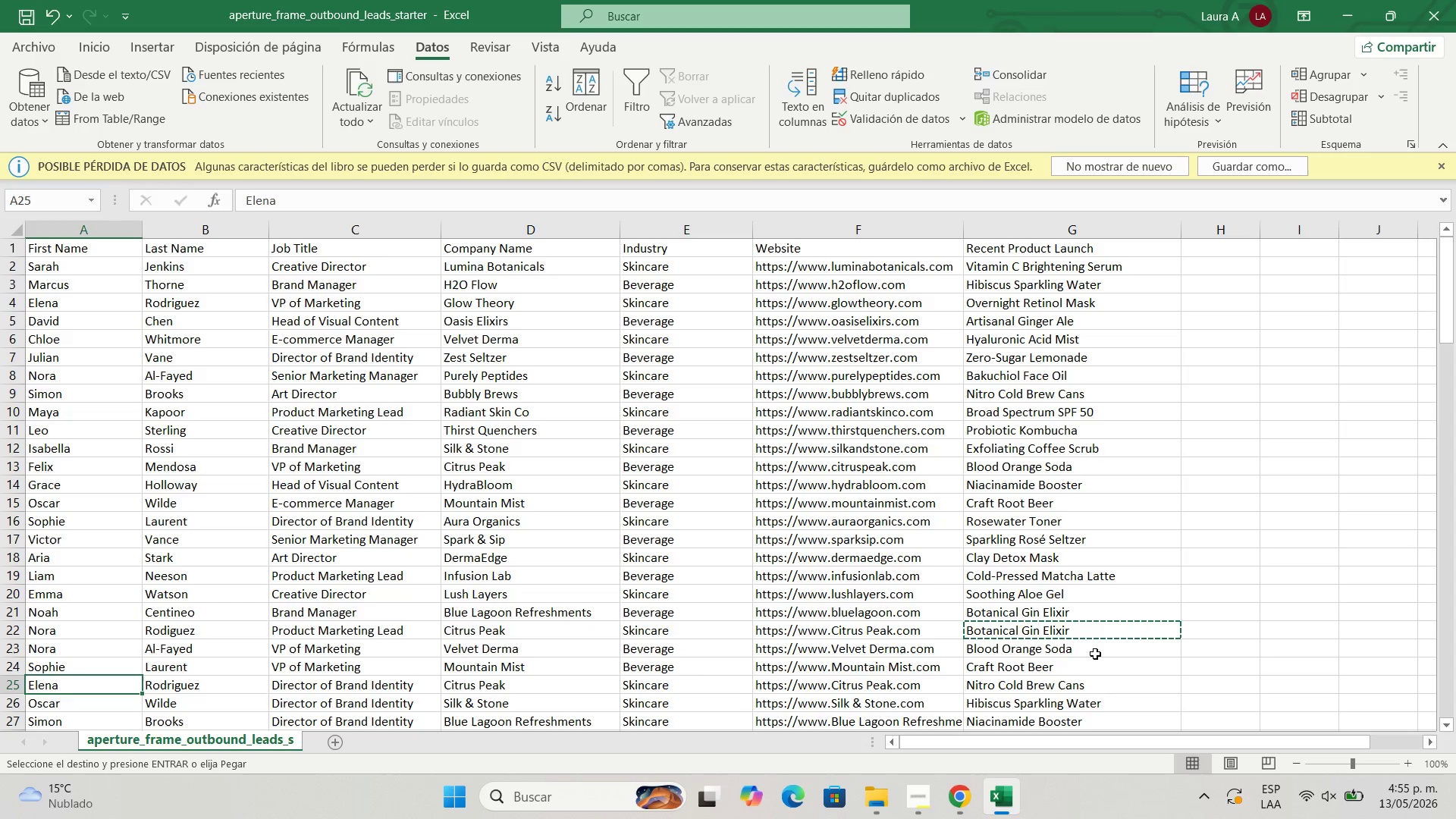 
key(Control+C)
 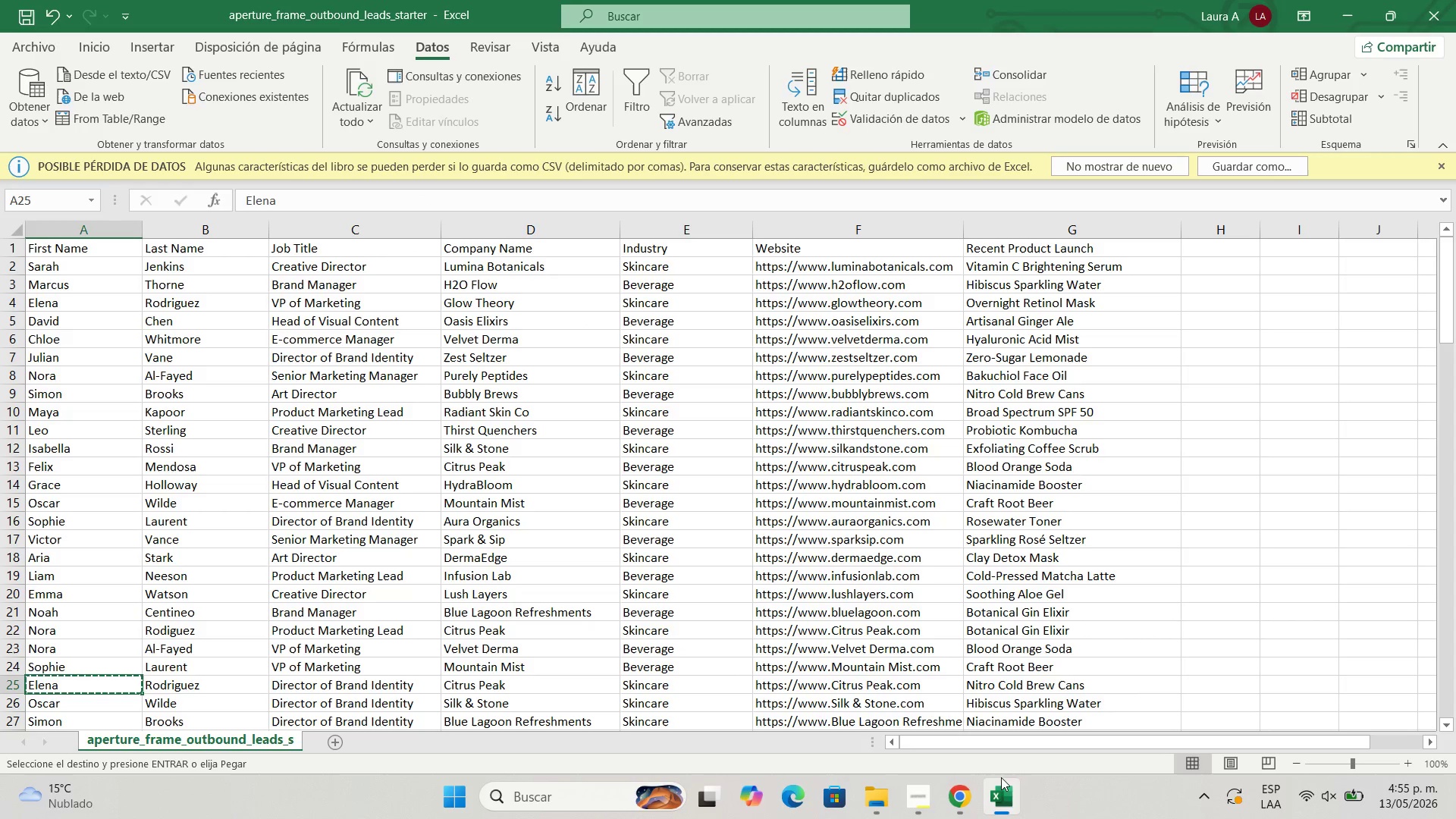 
left_click([976, 803])
 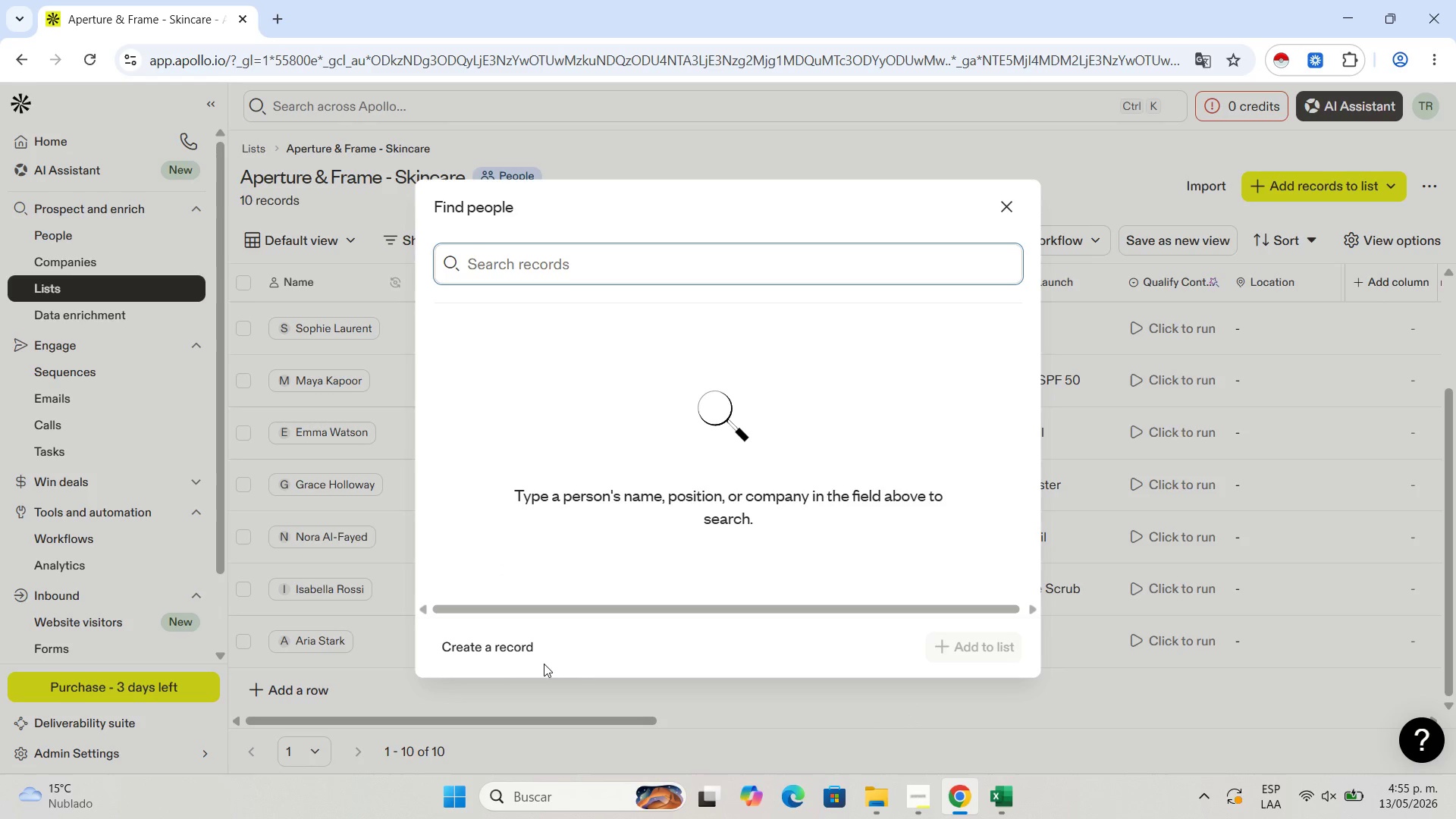 
left_click([518, 648])
 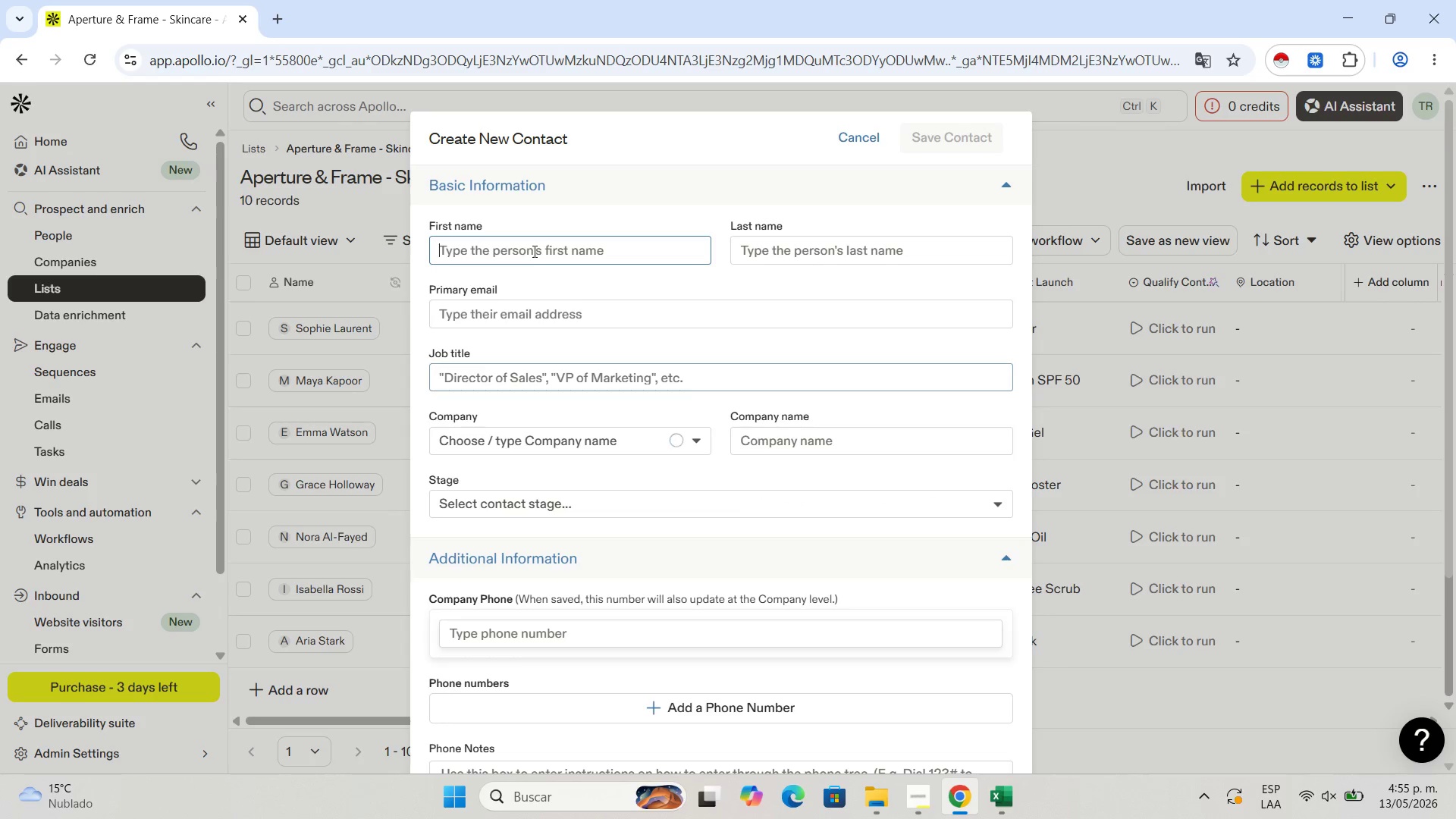 
left_click([533, 251])
 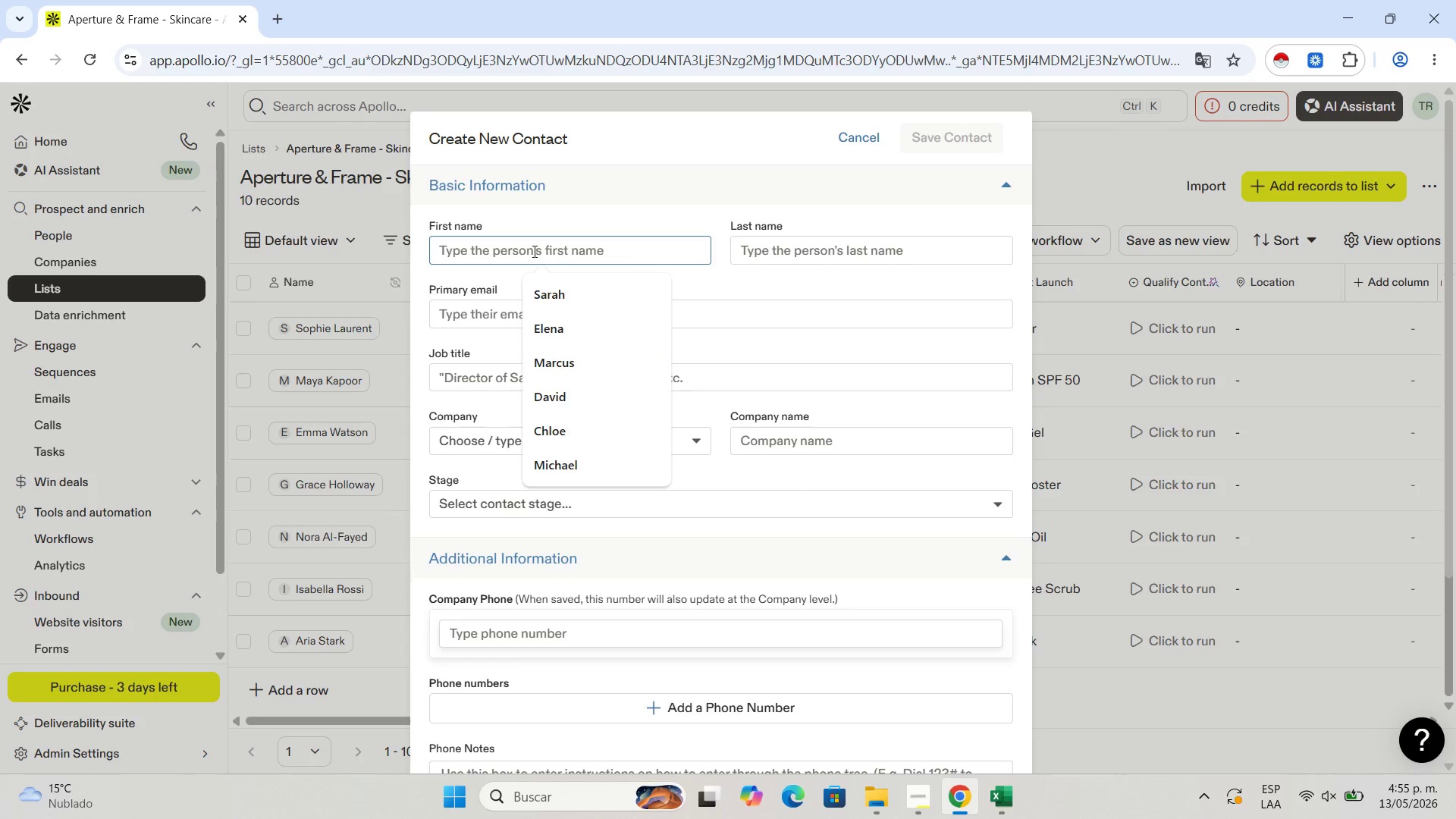 
key(Control+V)
 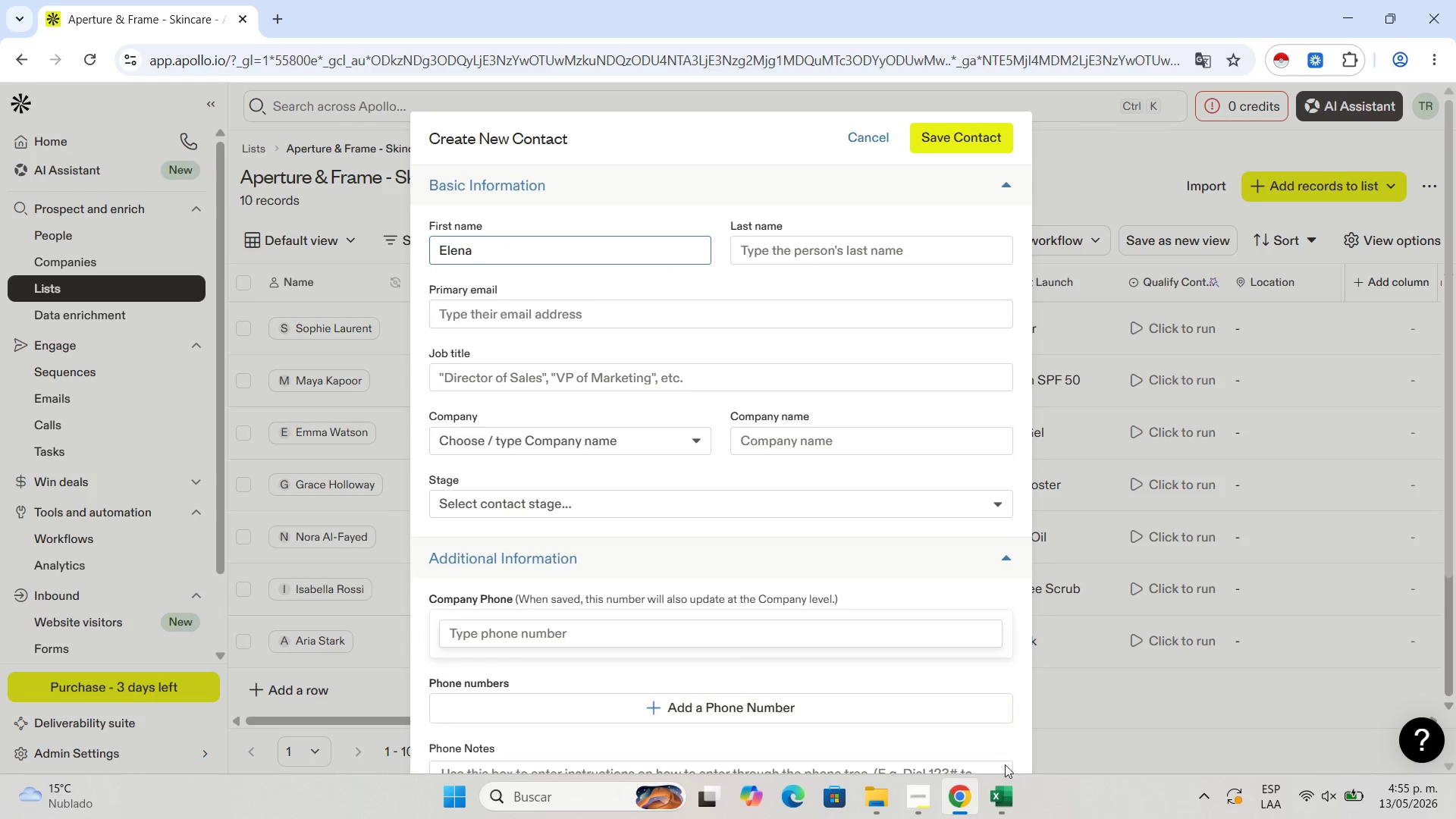 
left_click([990, 818])
 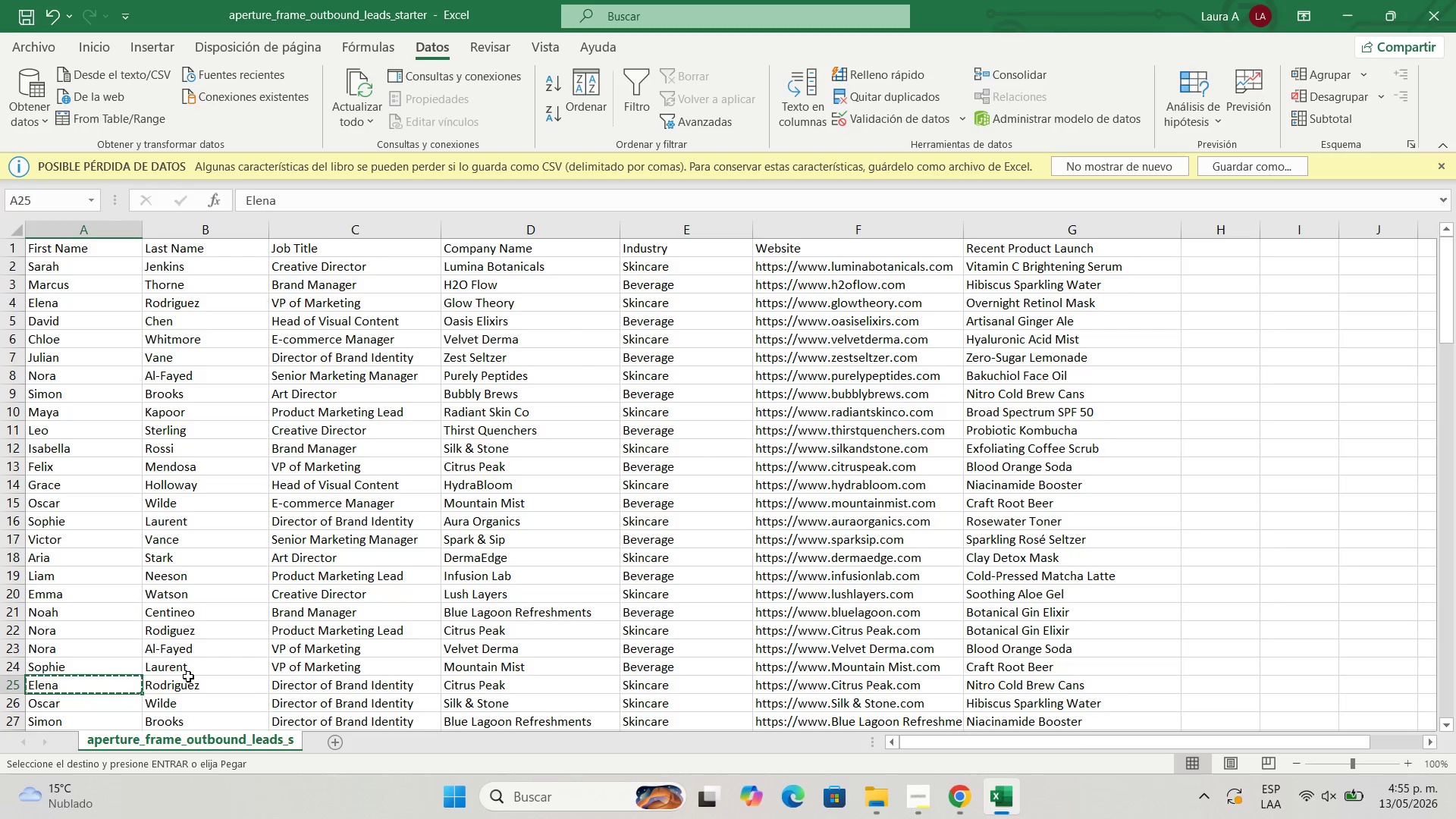 
left_click([192, 684])
 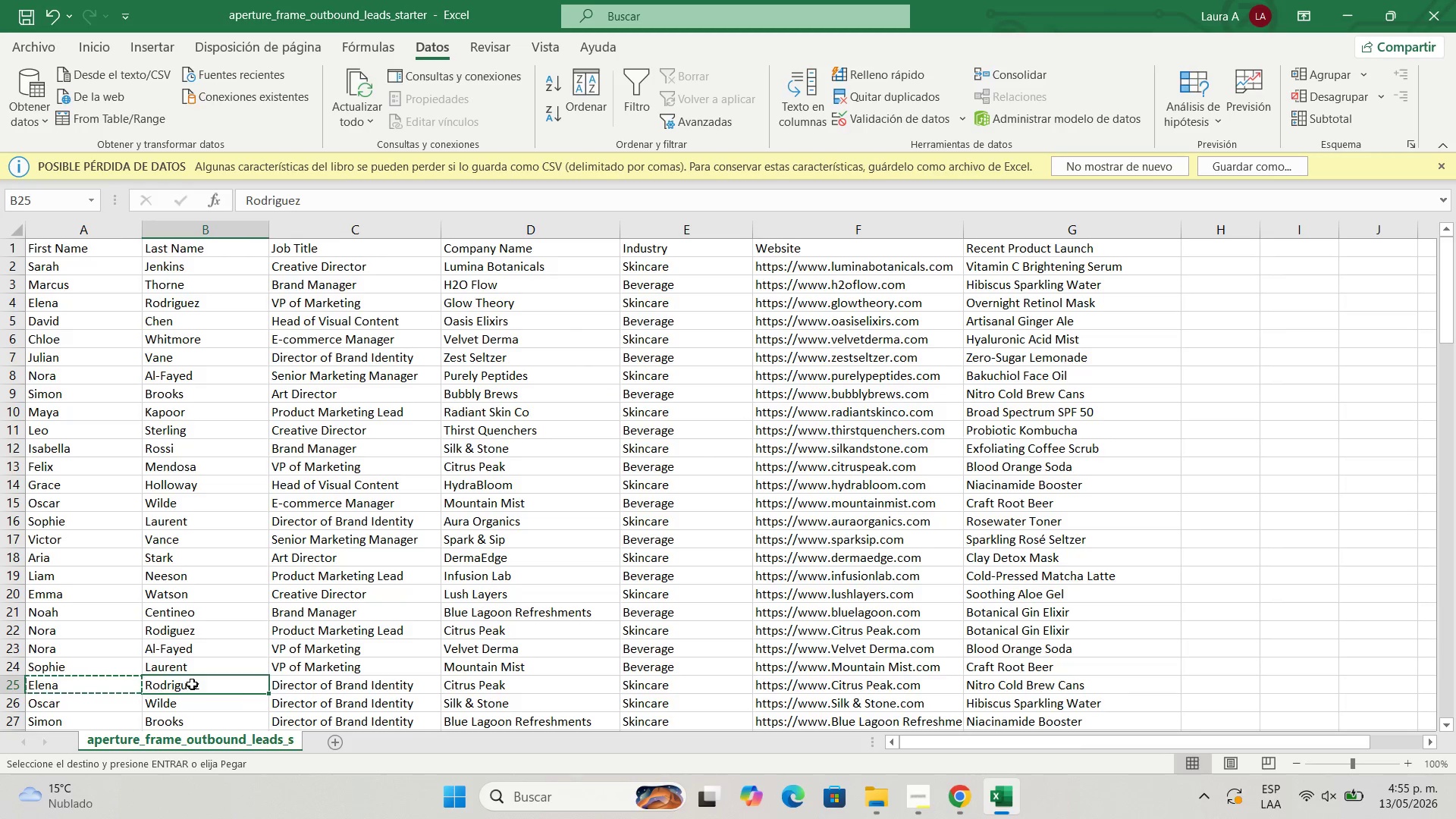 
key(Control+C)
 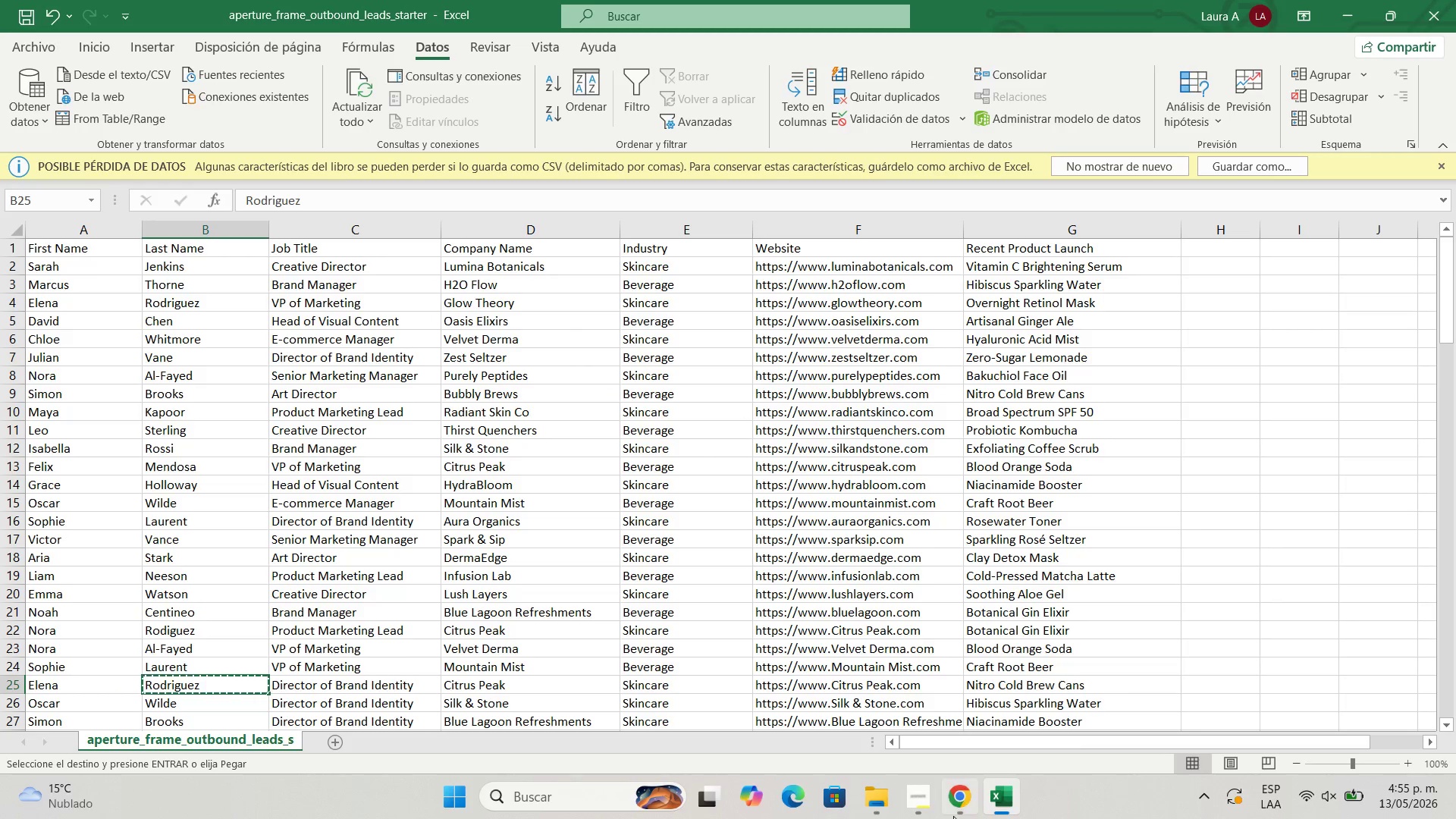 
left_click([953, 816])
 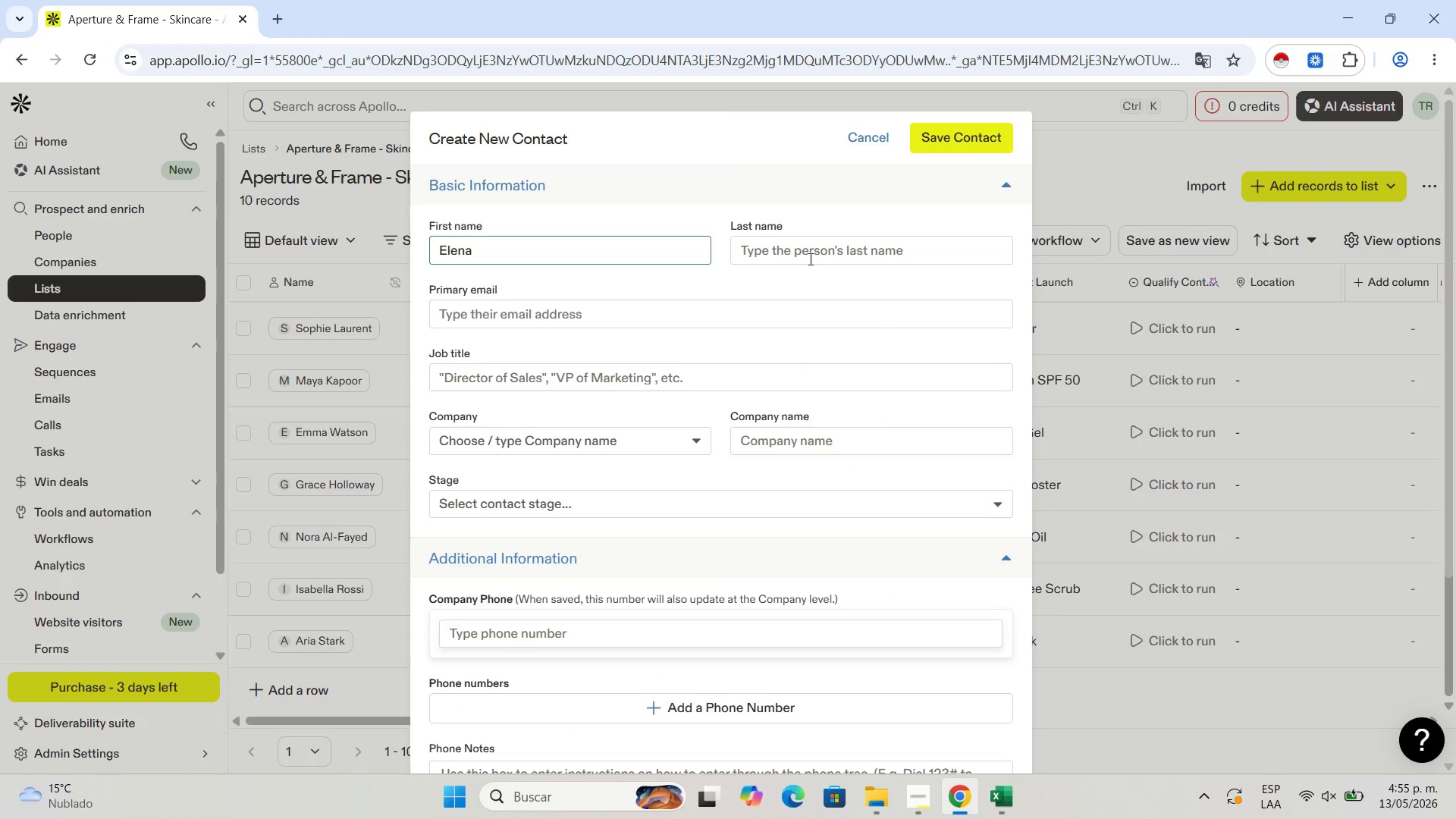 
left_click([804, 253])
 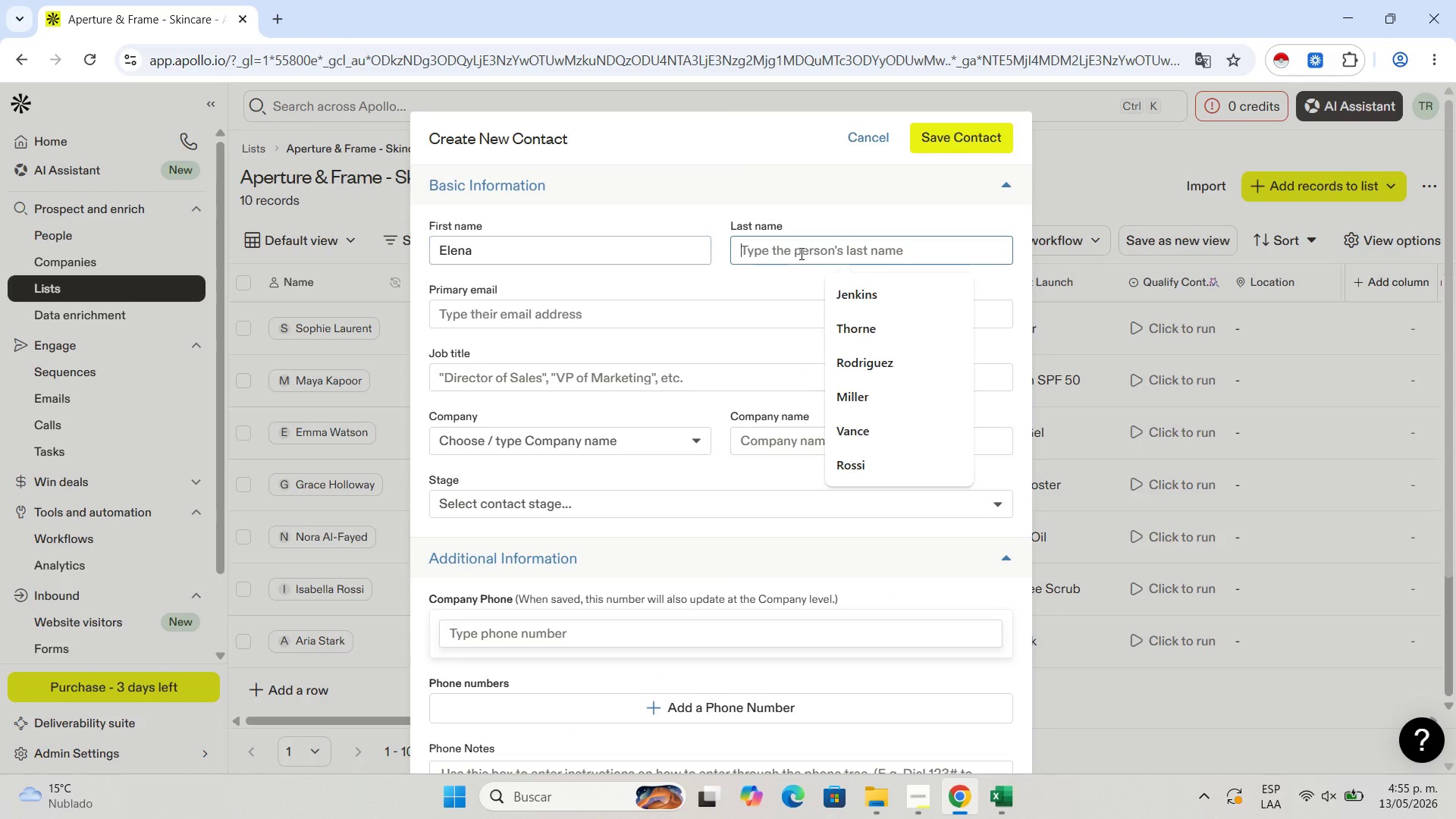 
key(Control+V)
 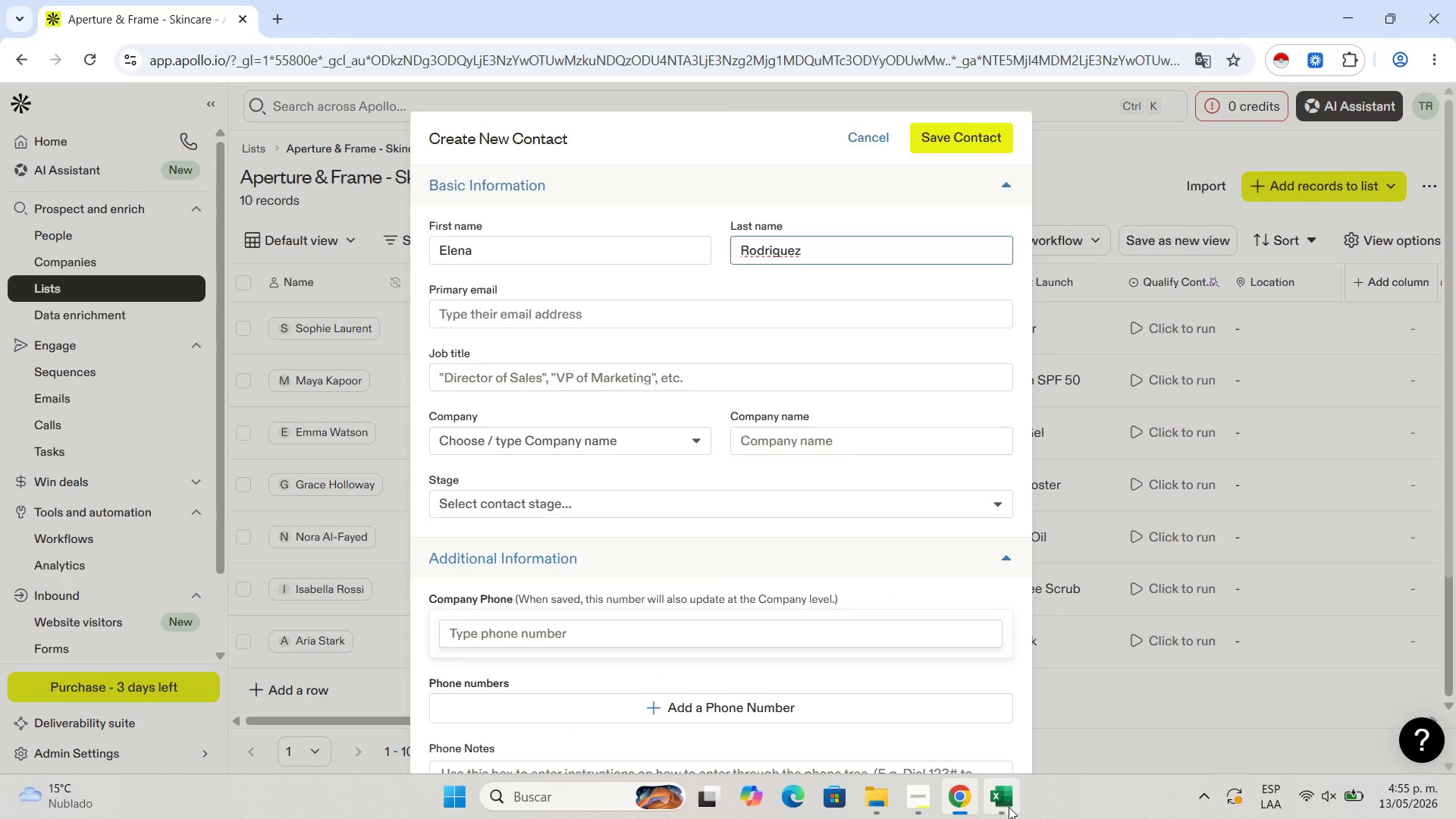 
left_click([1006, 806])
 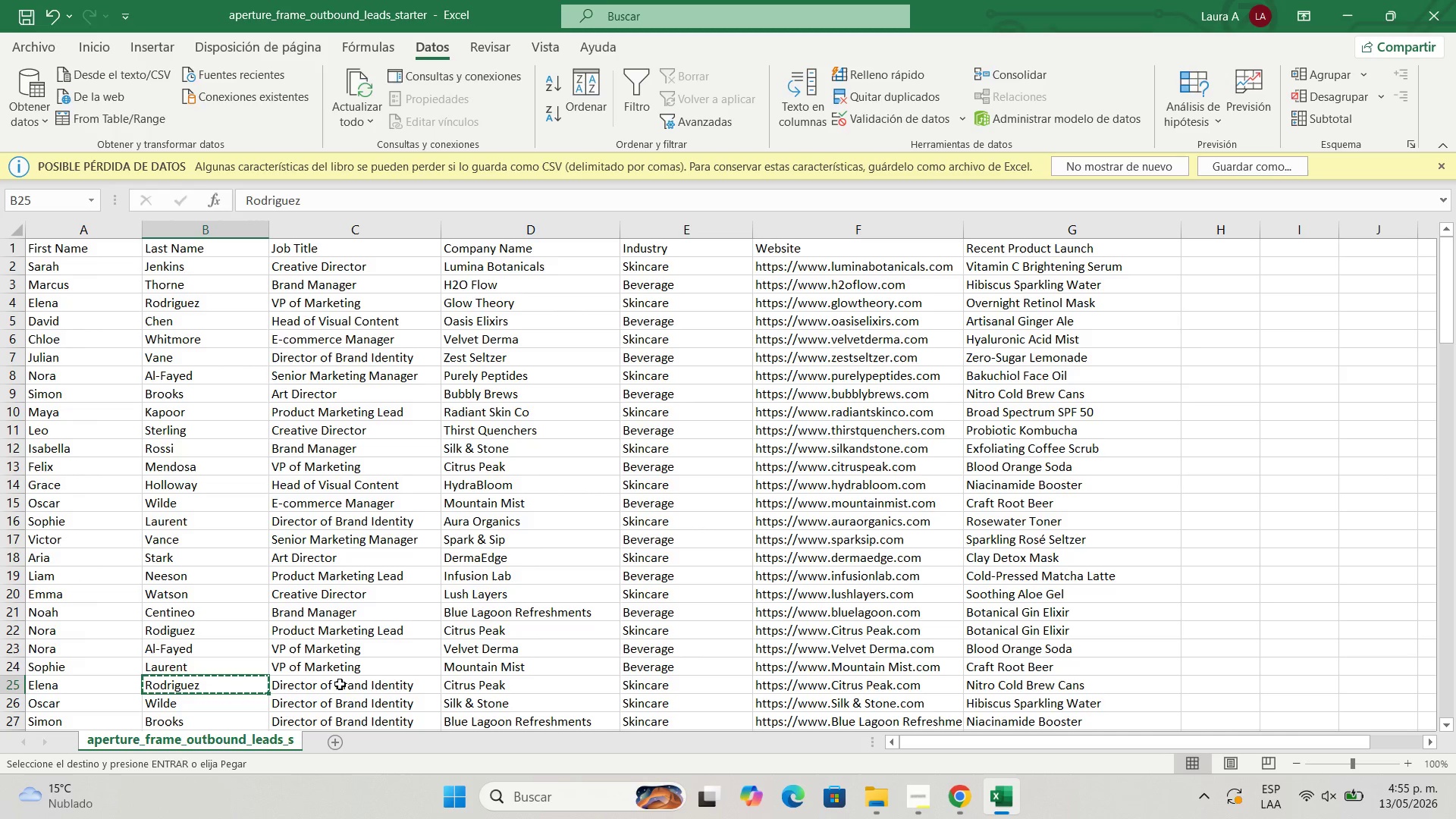 
left_click([340, 684])
 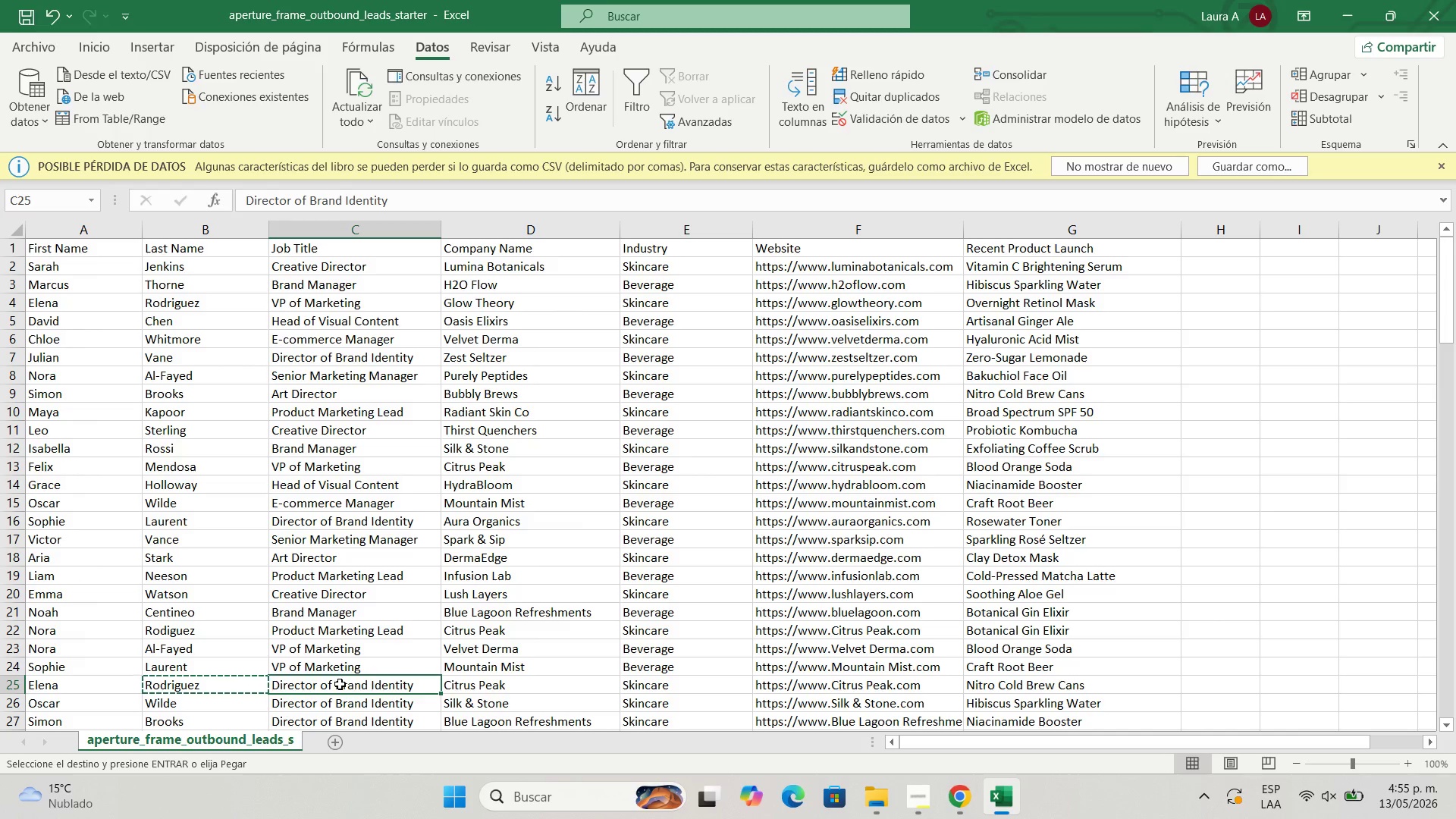 
key(Control+C)
 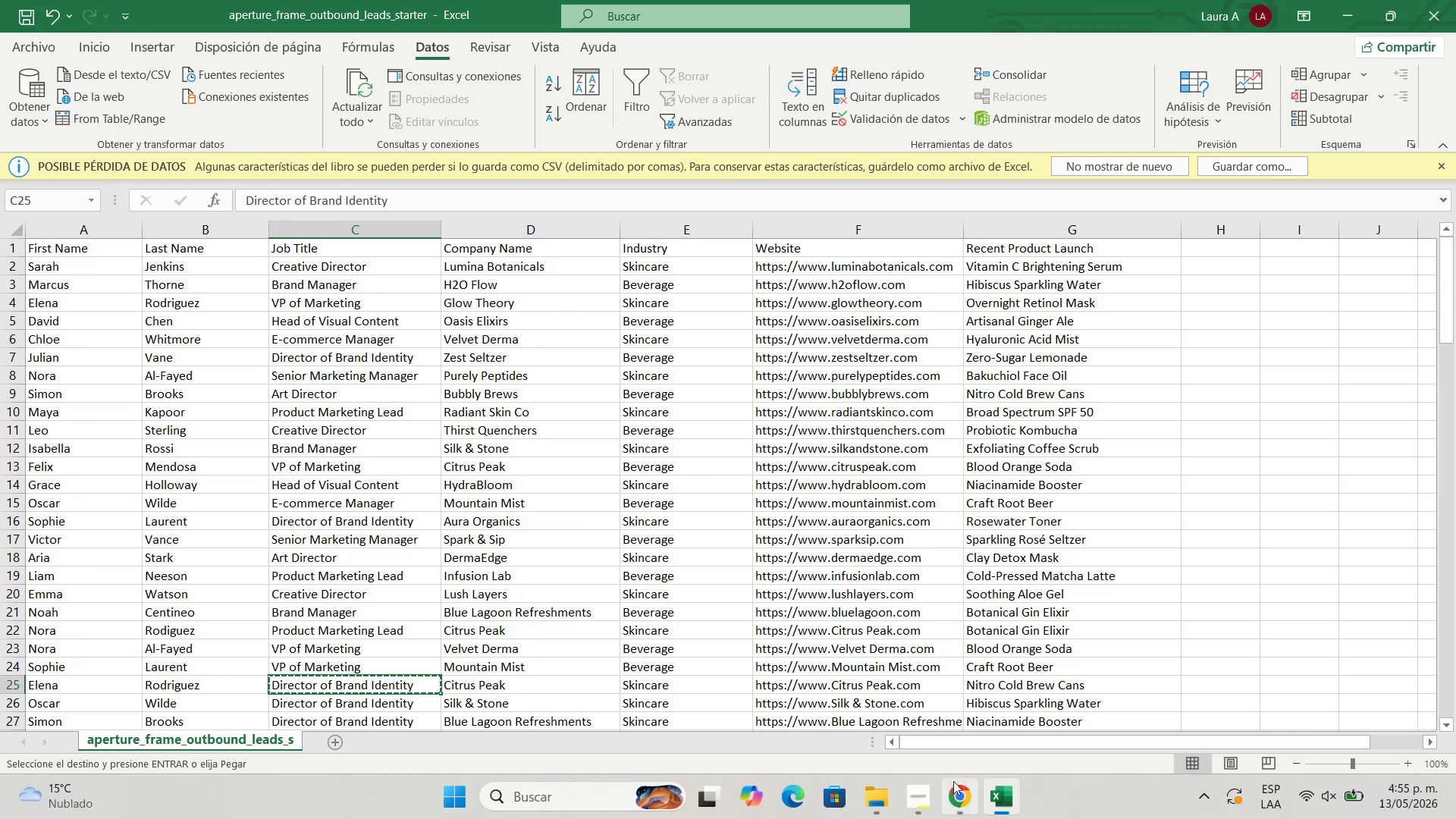 
left_click([961, 811])
 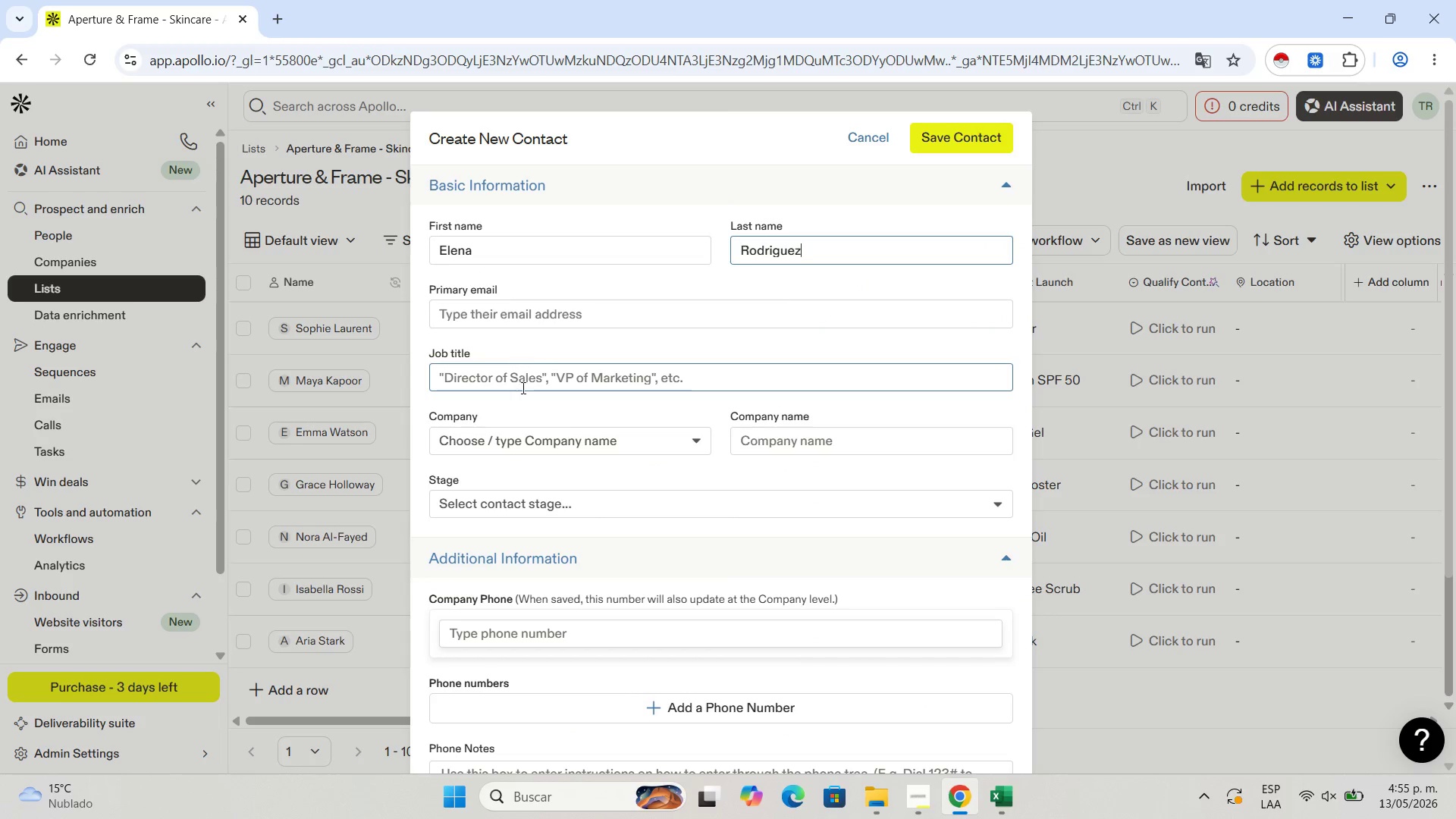 
left_click([521, 384])
 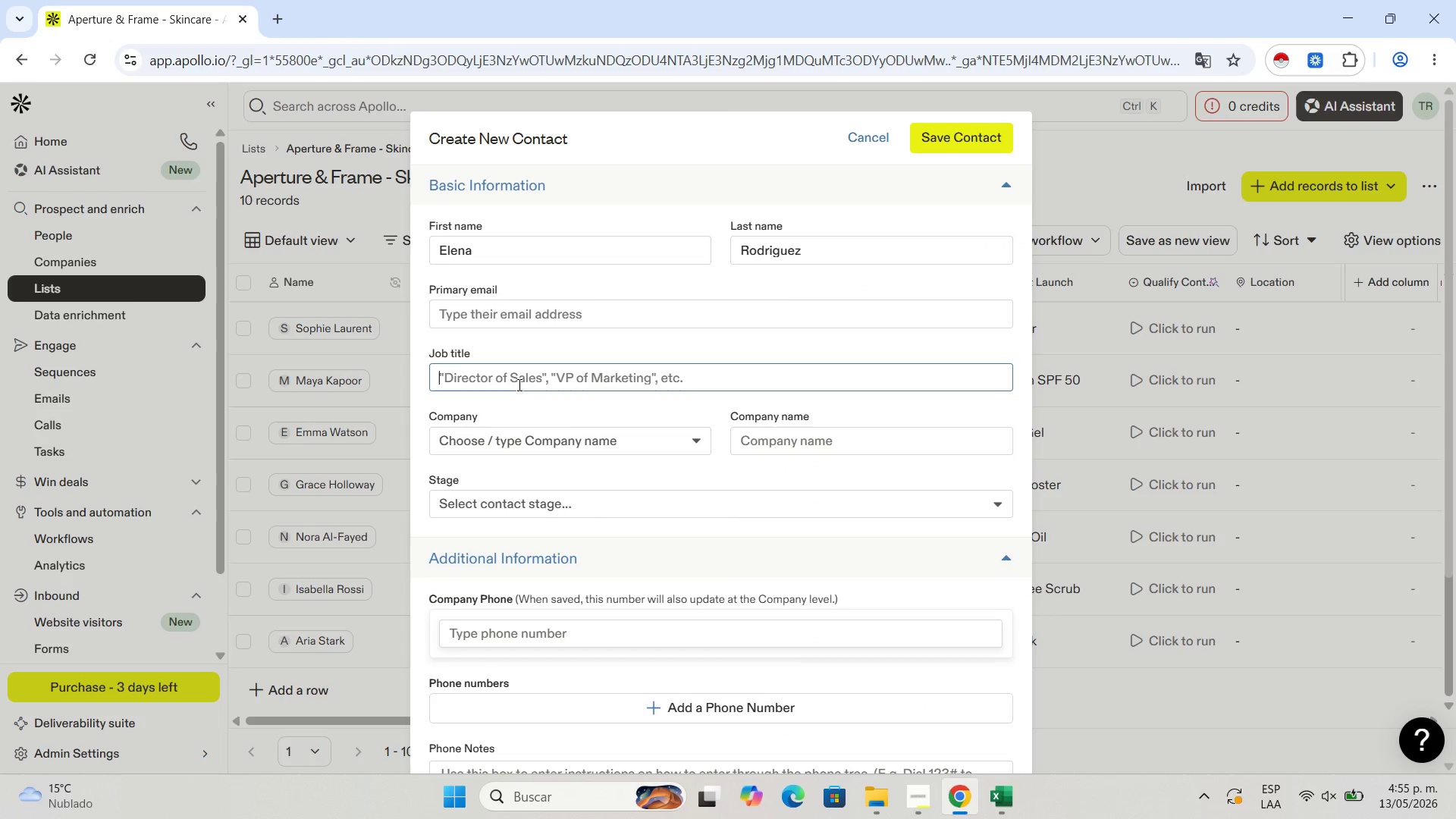 
key(Control+V)
 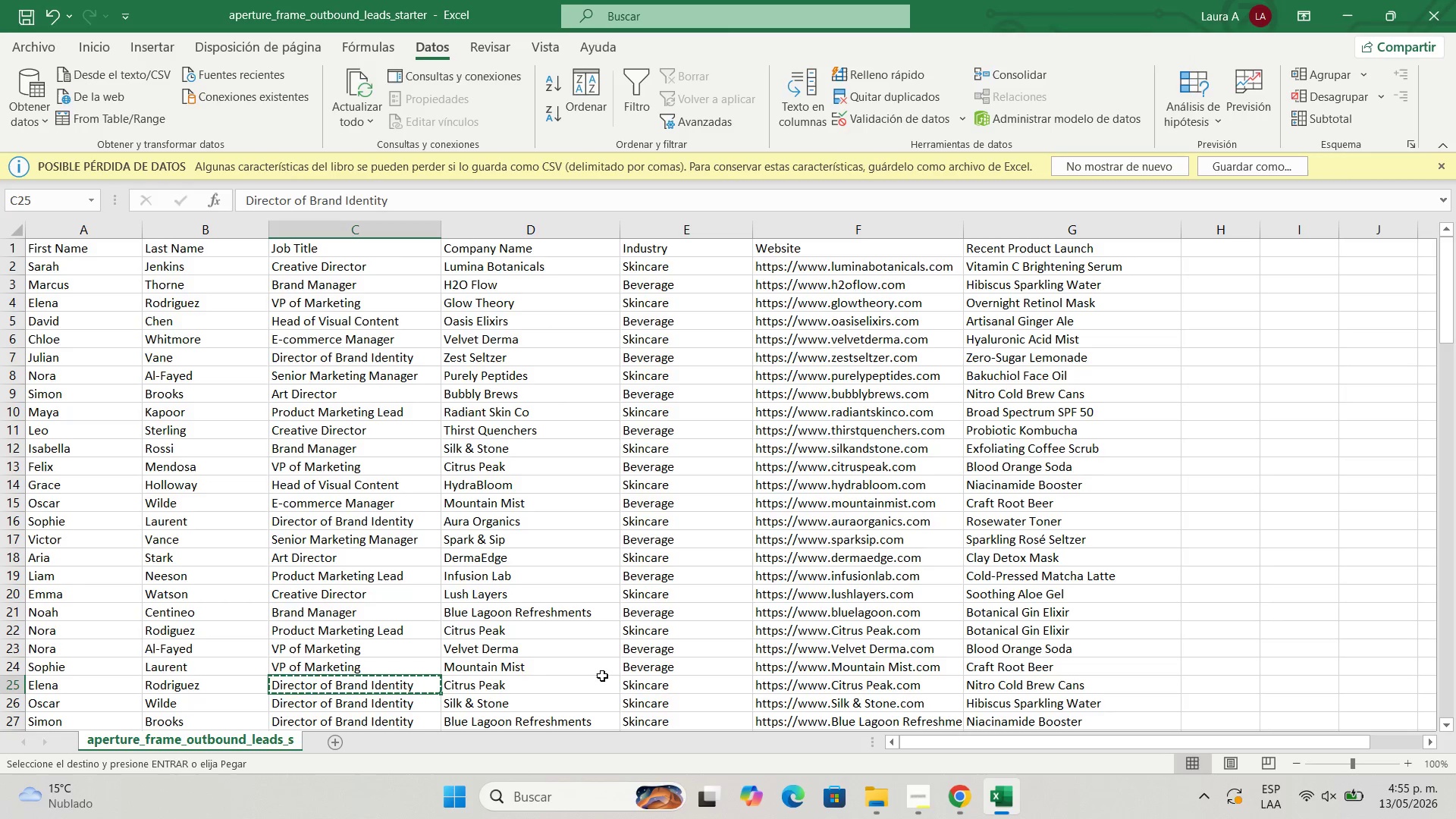 
left_click([513, 684])
 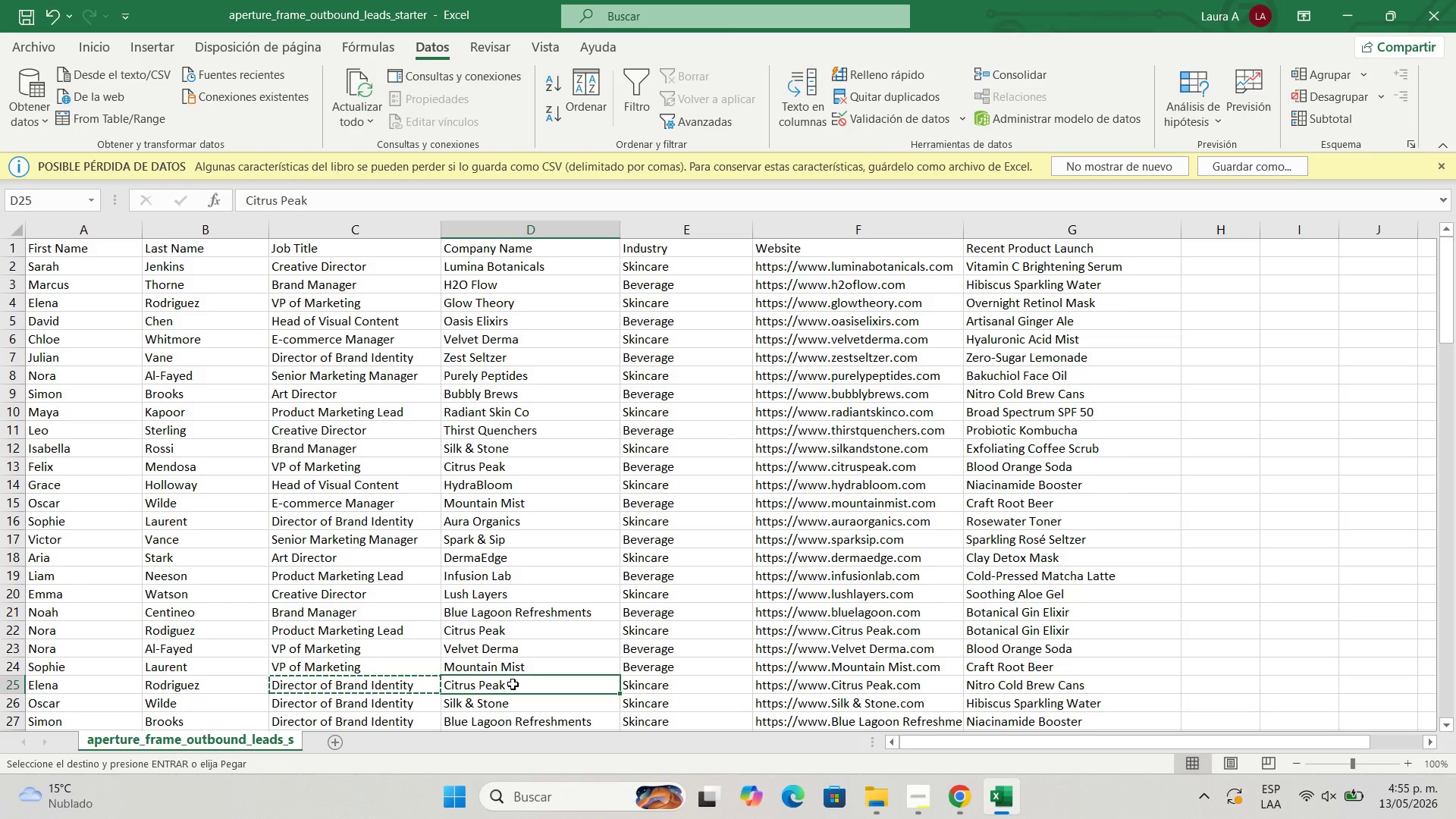 
key(Control+C)
 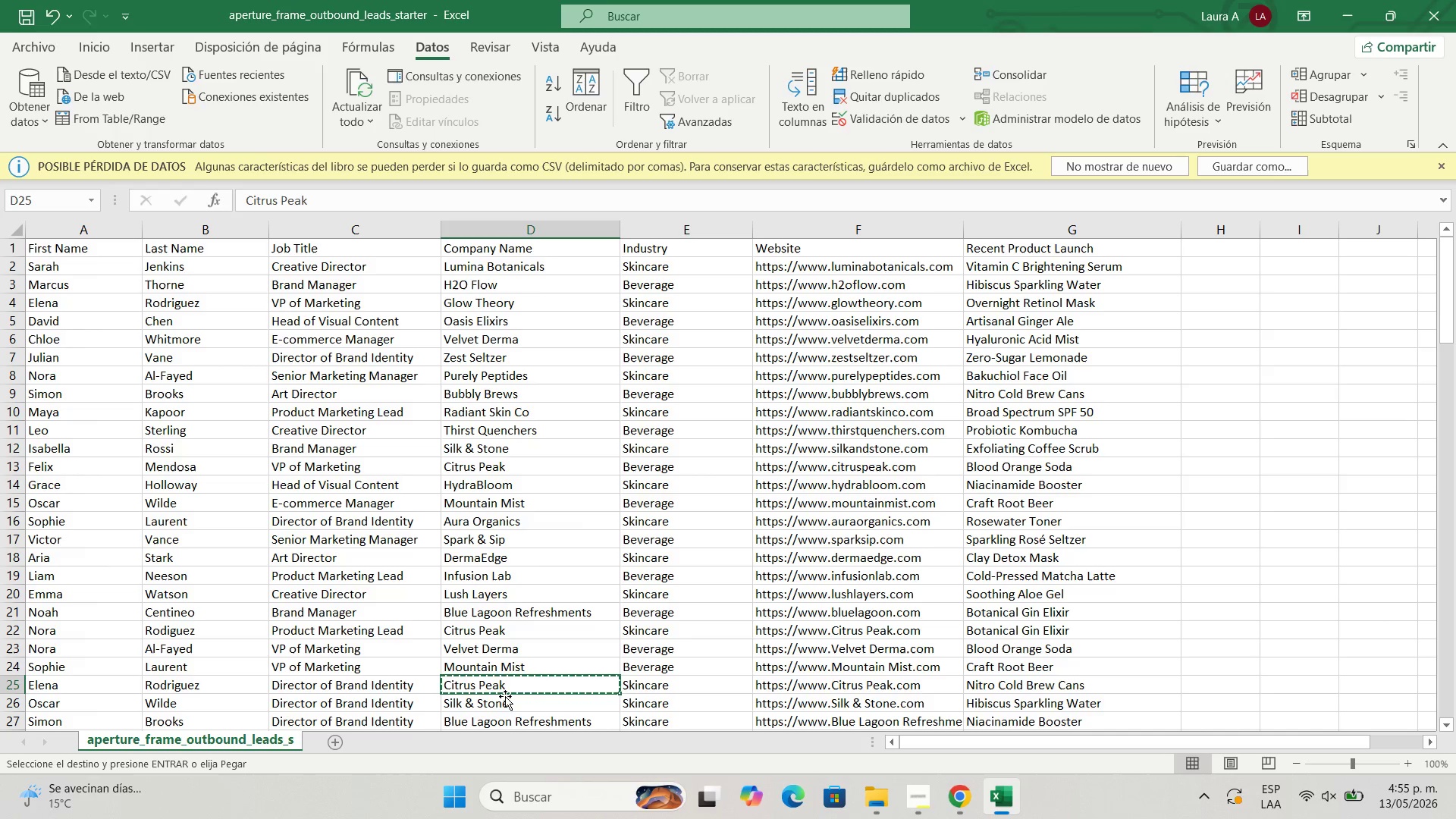 
wait(14.78)
 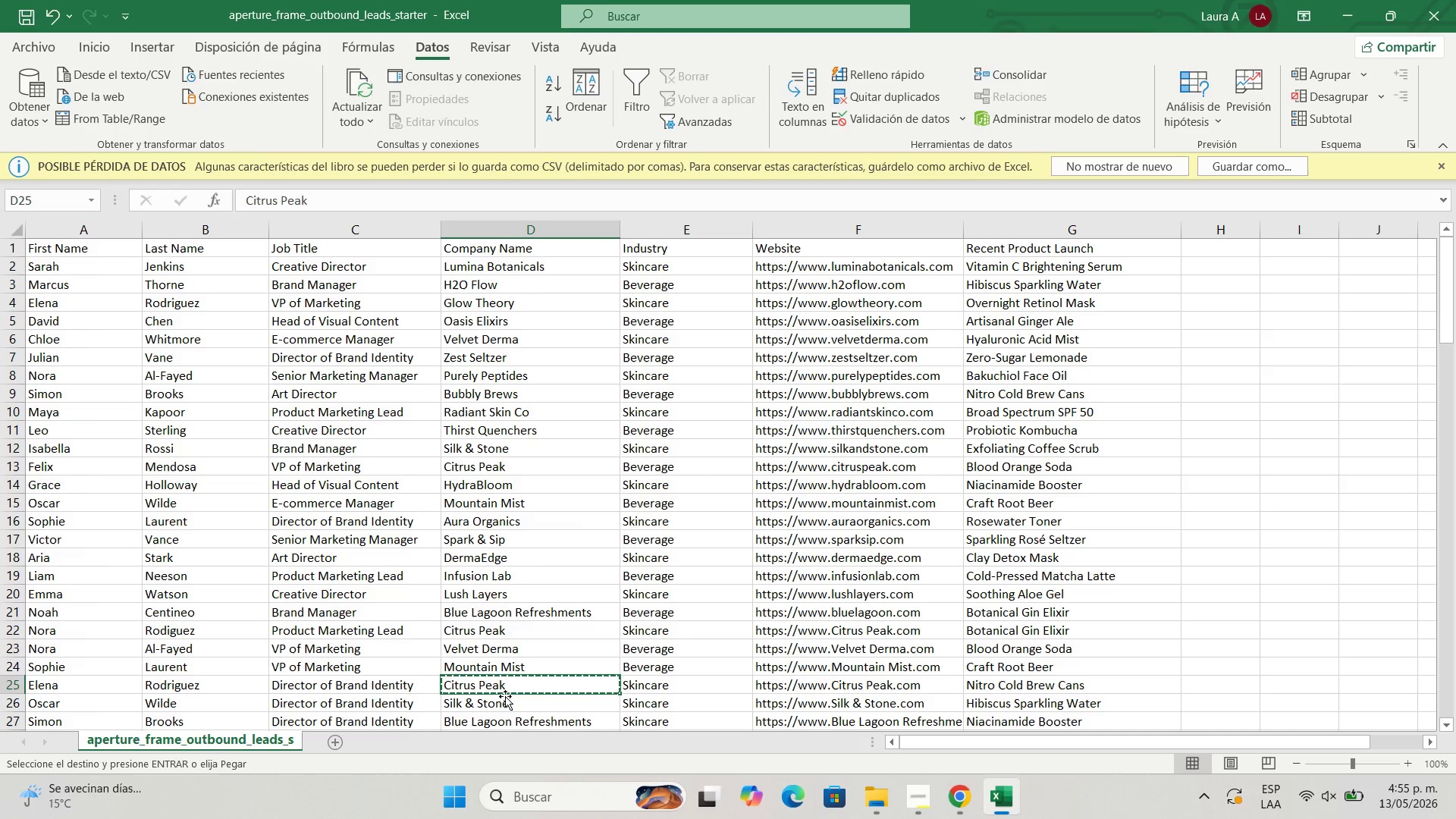 
left_click([962, 793])
 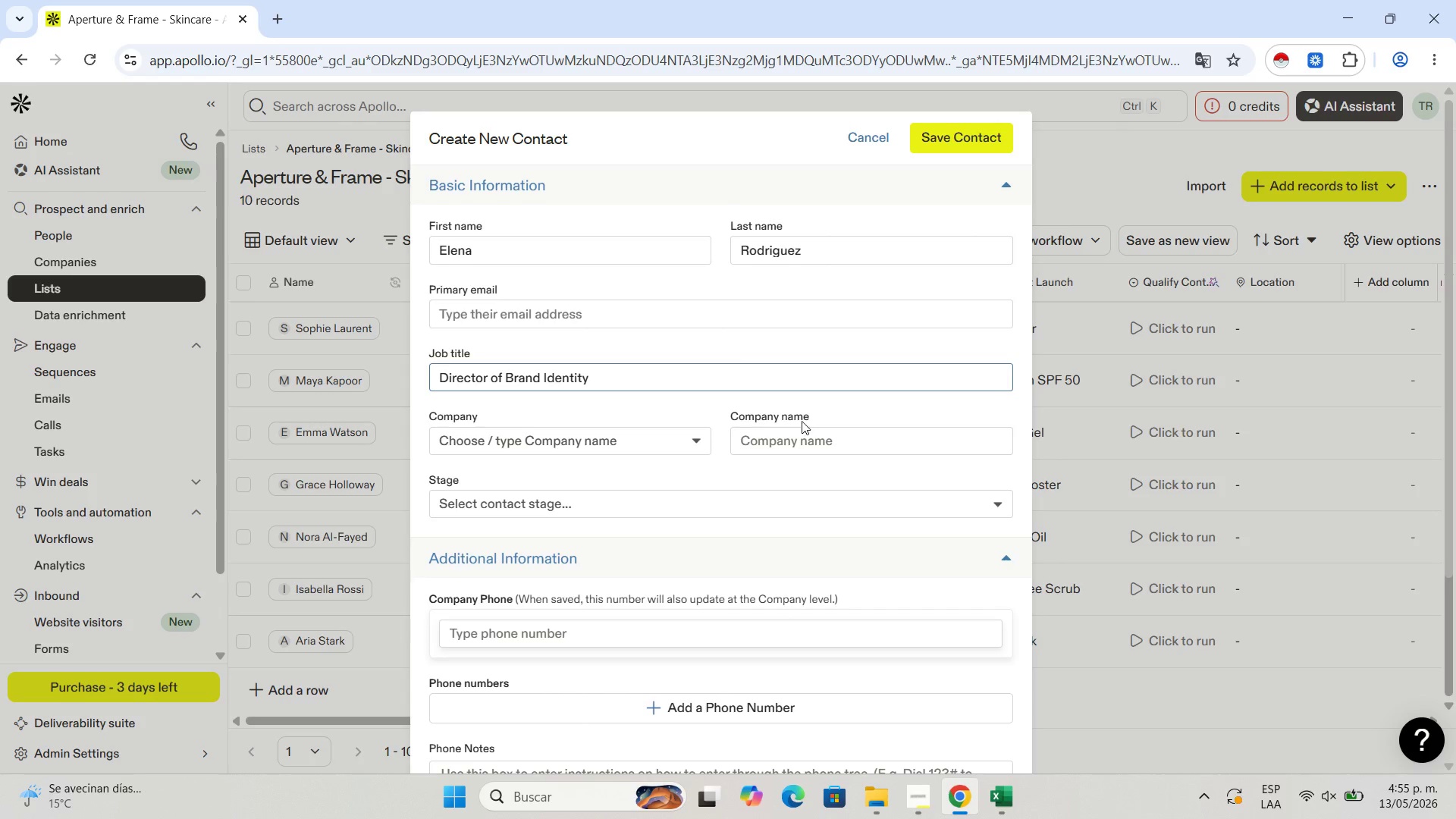 
left_click([824, 438])
 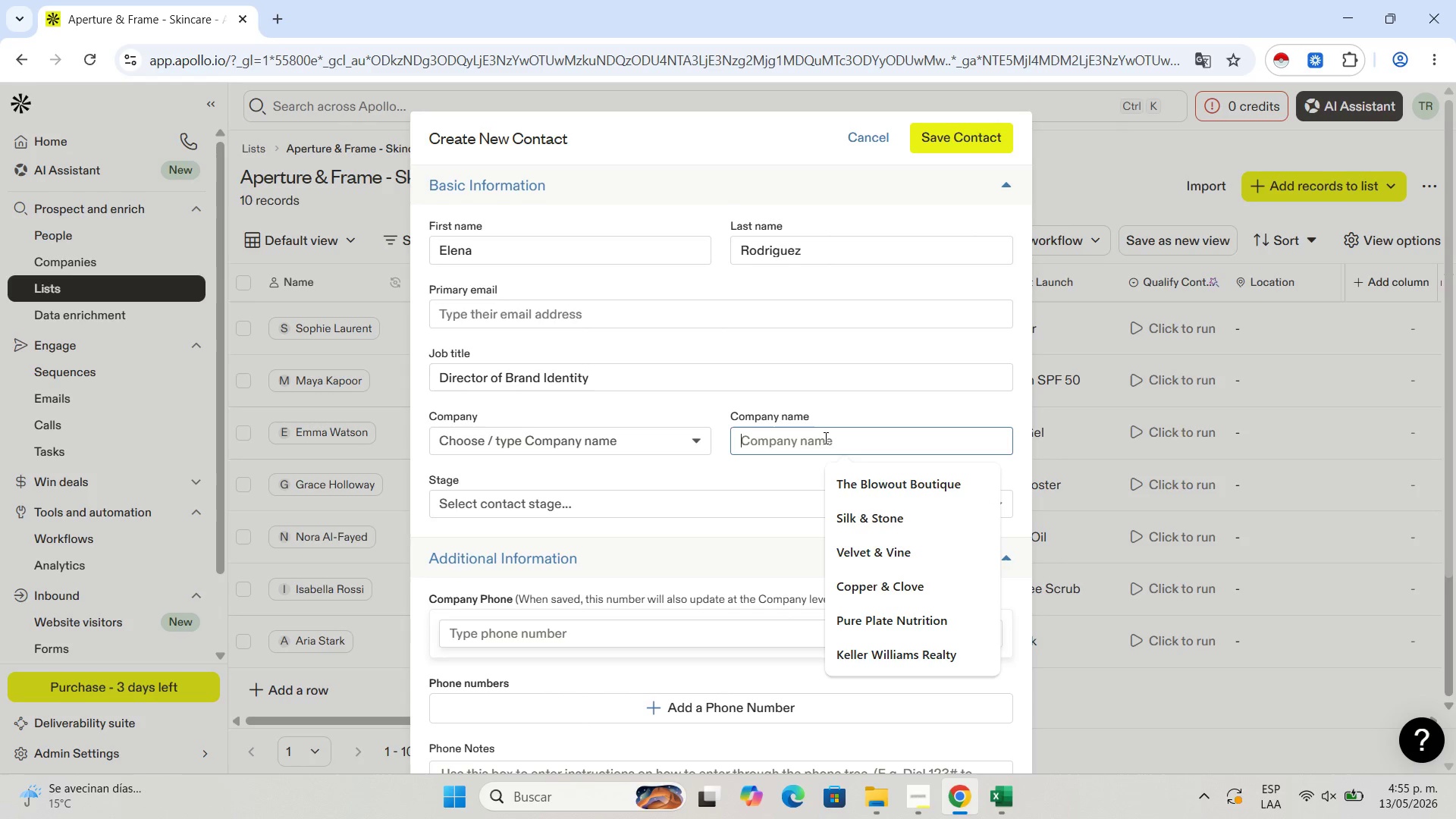 
key(Control+V)
 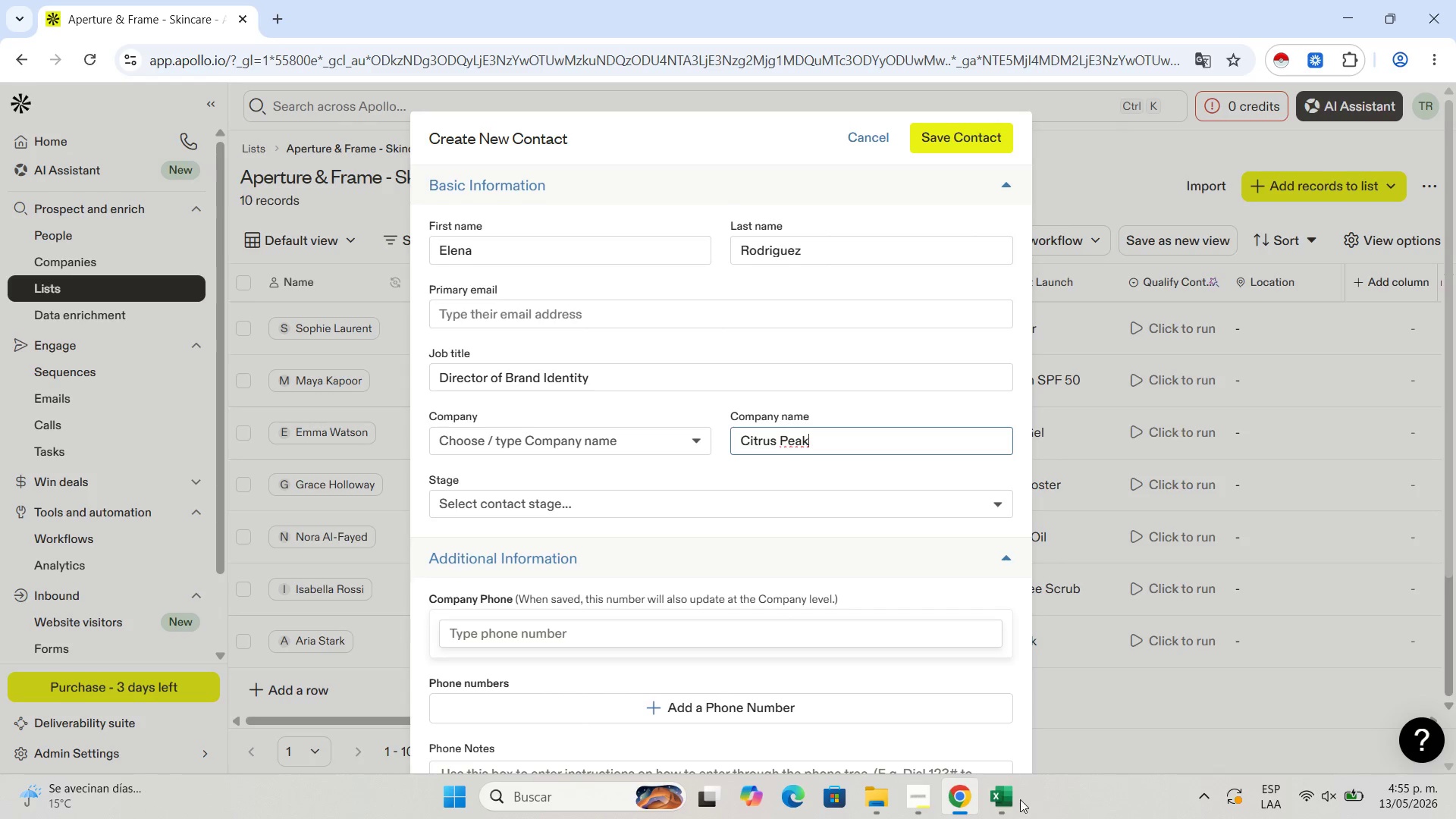 
left_click([1009, 797])
 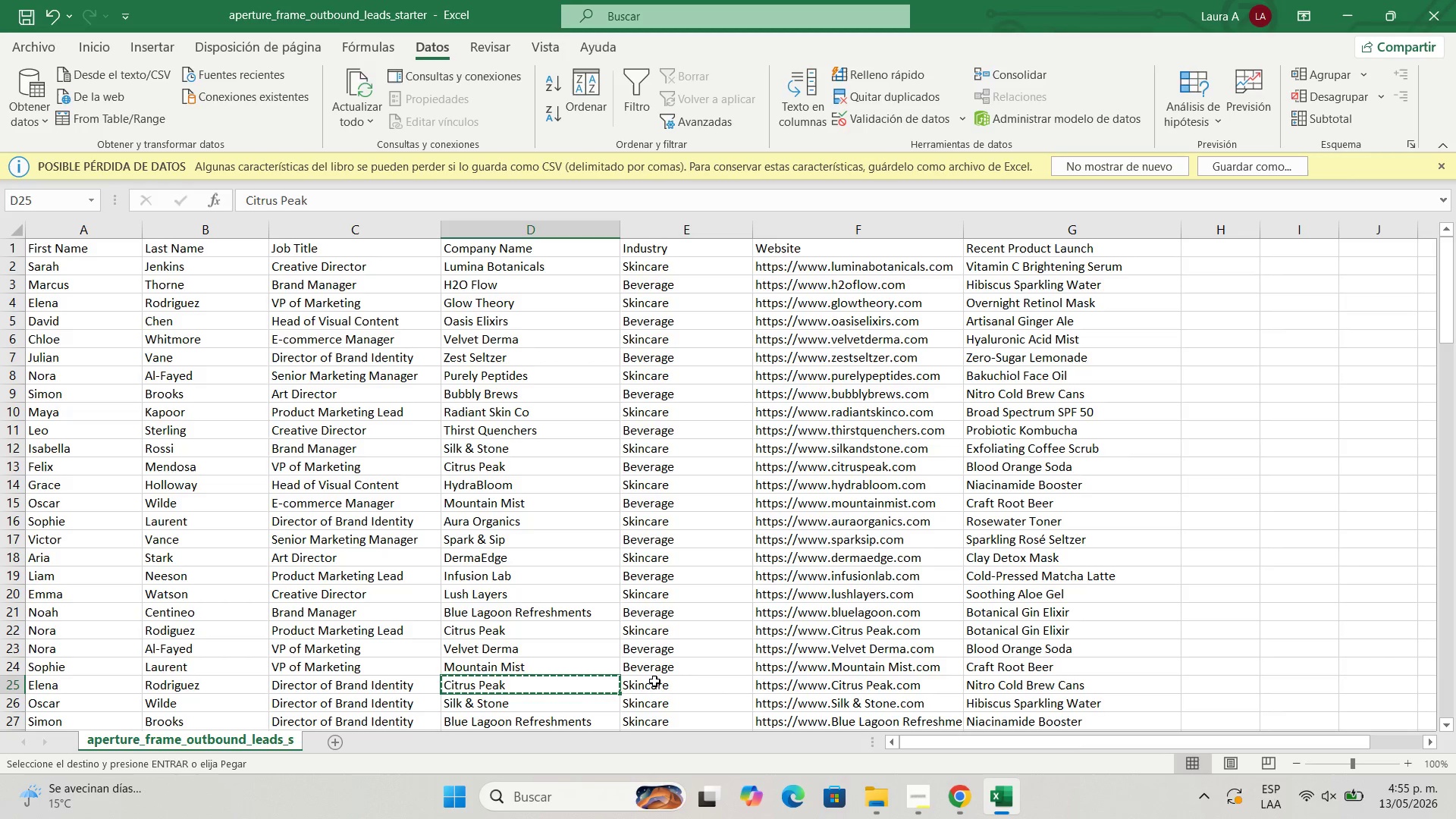 
left_click([654, 681])
 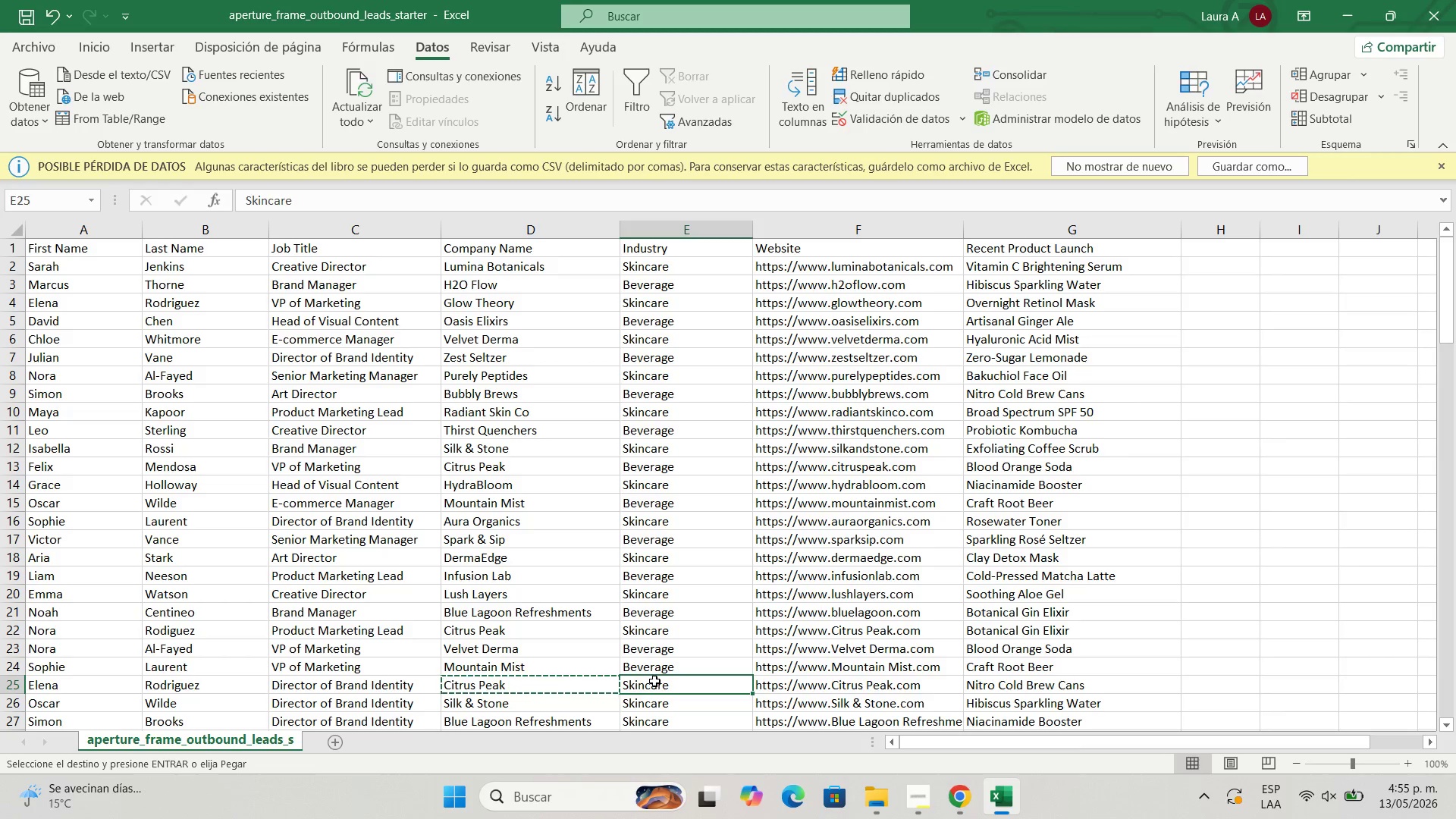 
key(Control+C)
 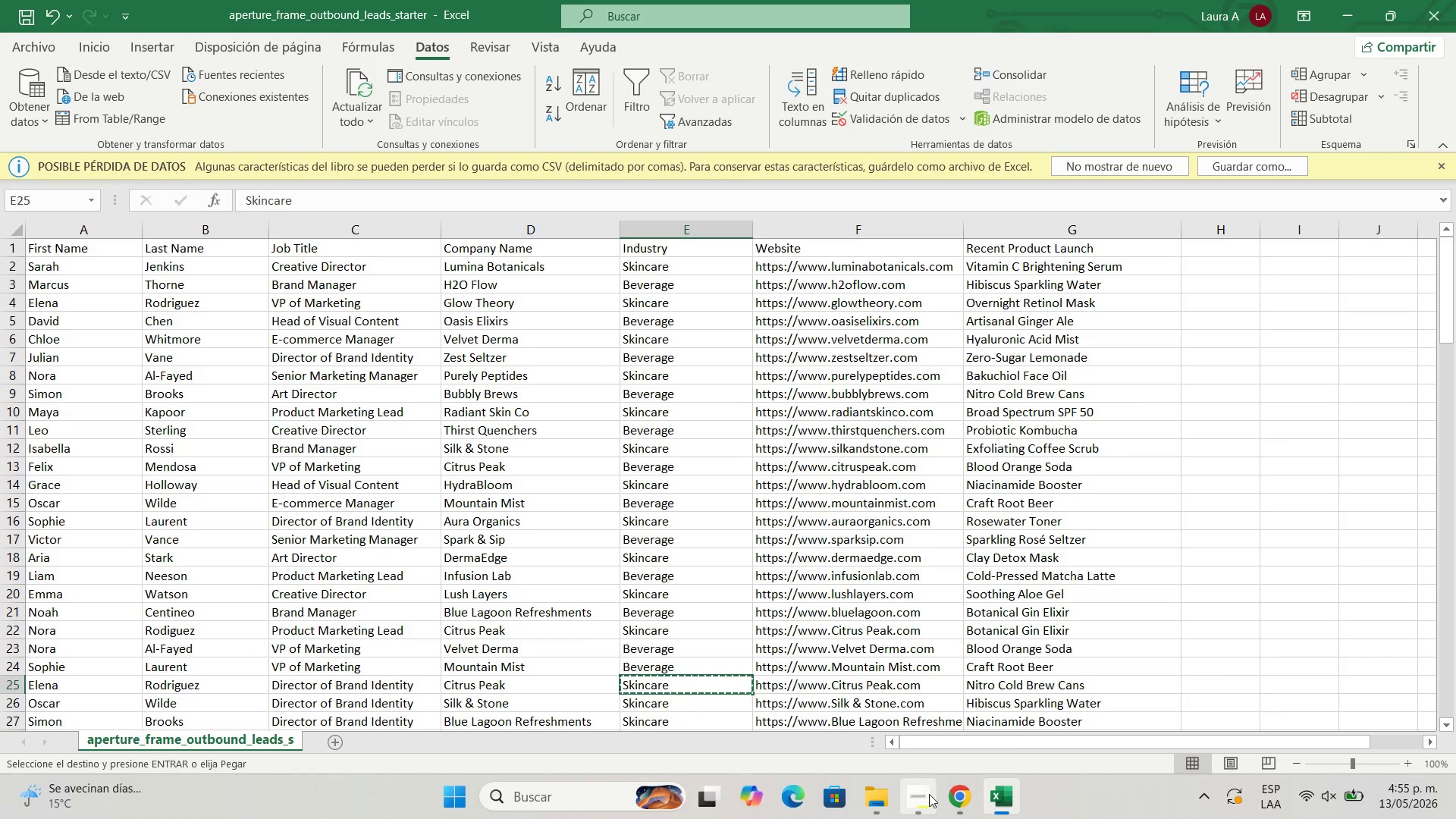 
left_click([934, 794])